 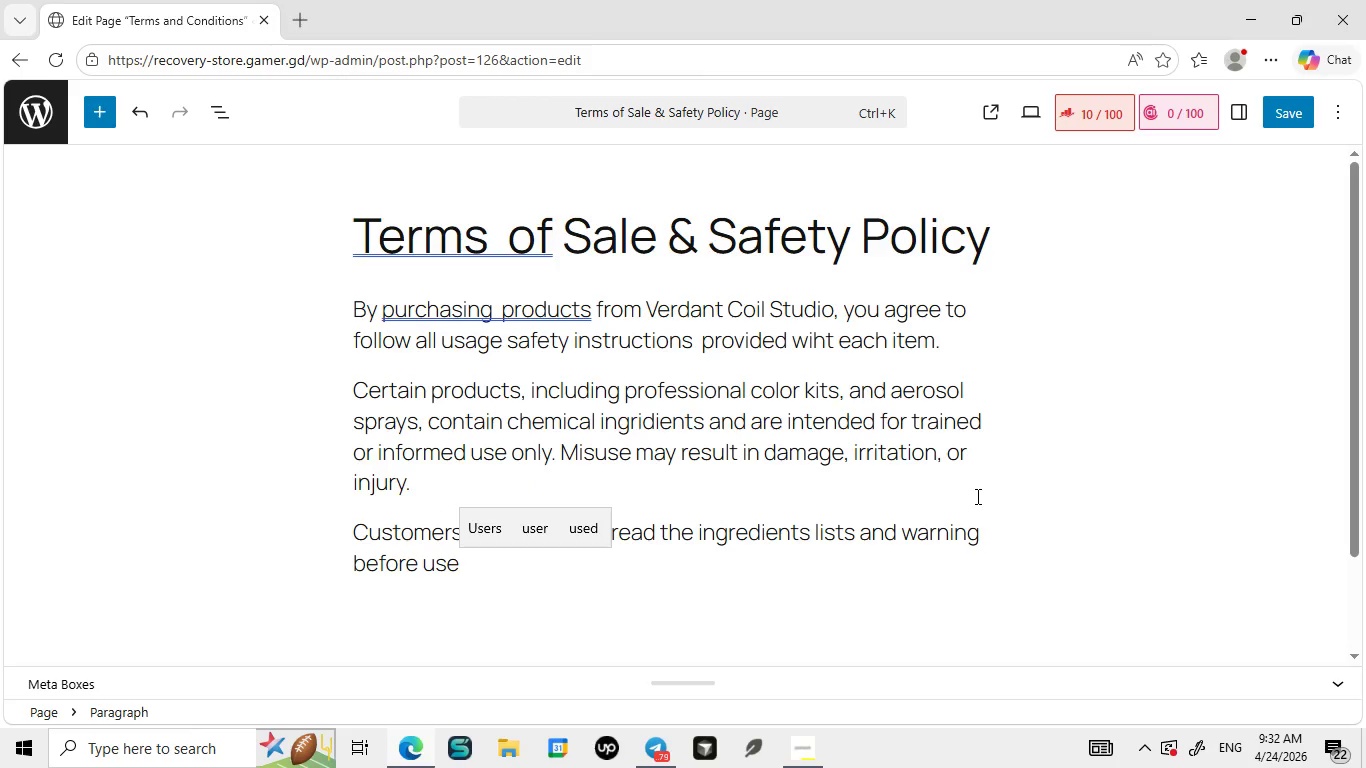 
type(.Hazao)
key(Backspace)
type(rdous materials may be restitricted f)
 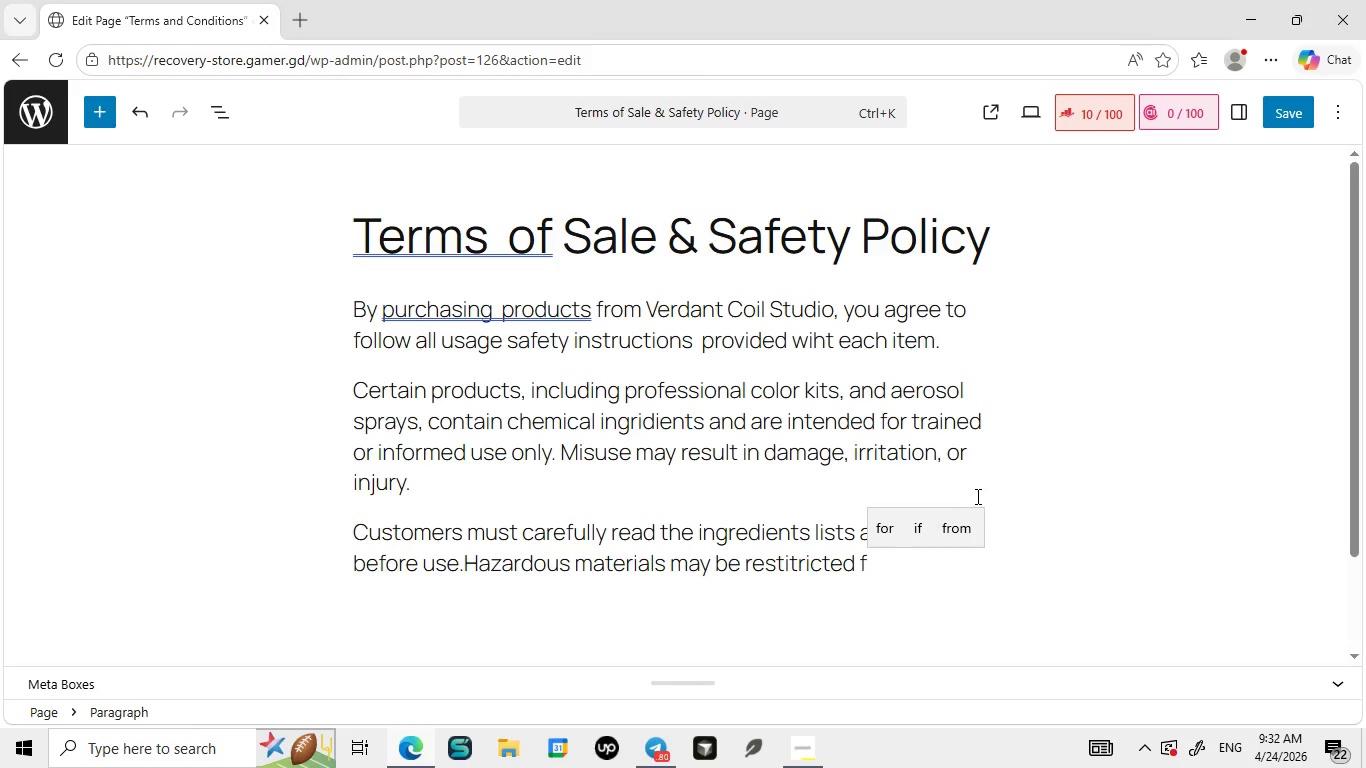 
hold_key(key=Backspace, duration=0.89)
 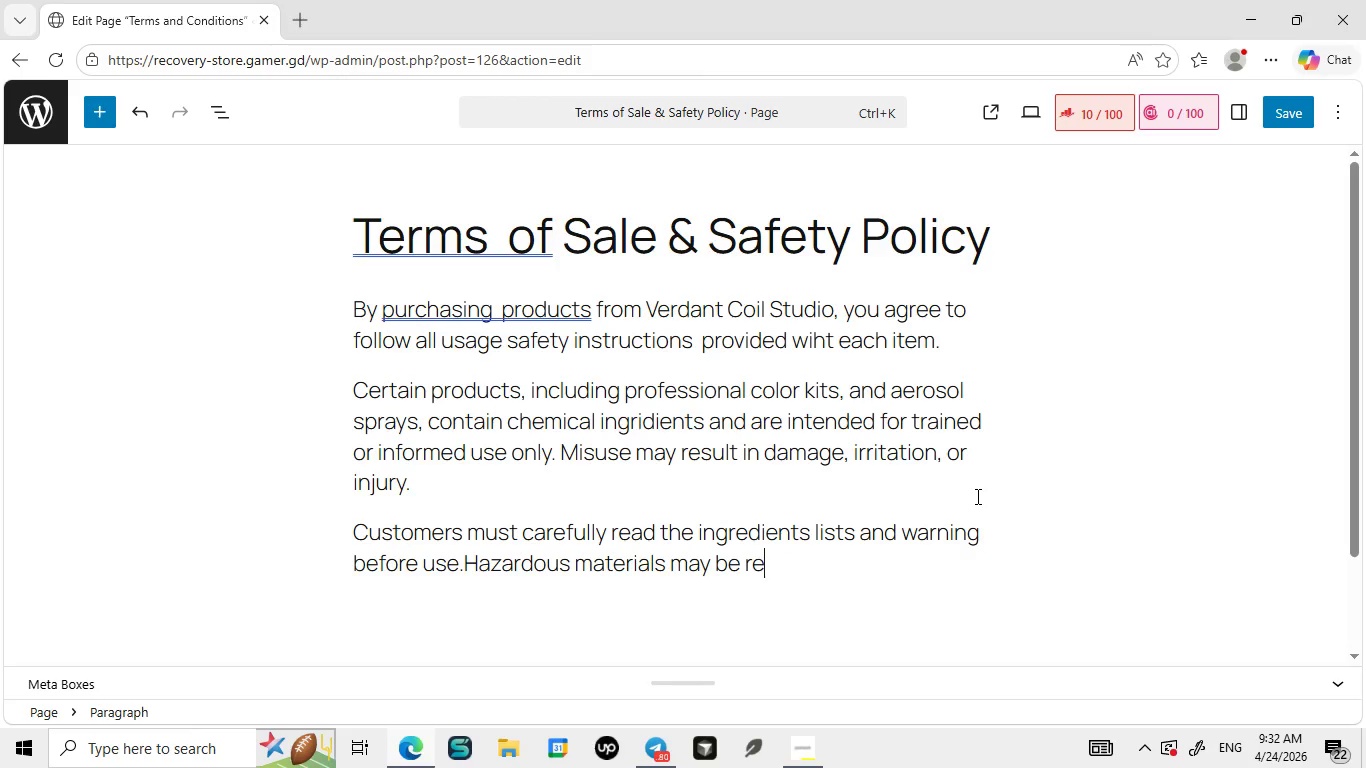 
key(Backspace)
key(Backspace)
key(Backspace)
type(subject to shipping restriction based on location.)
 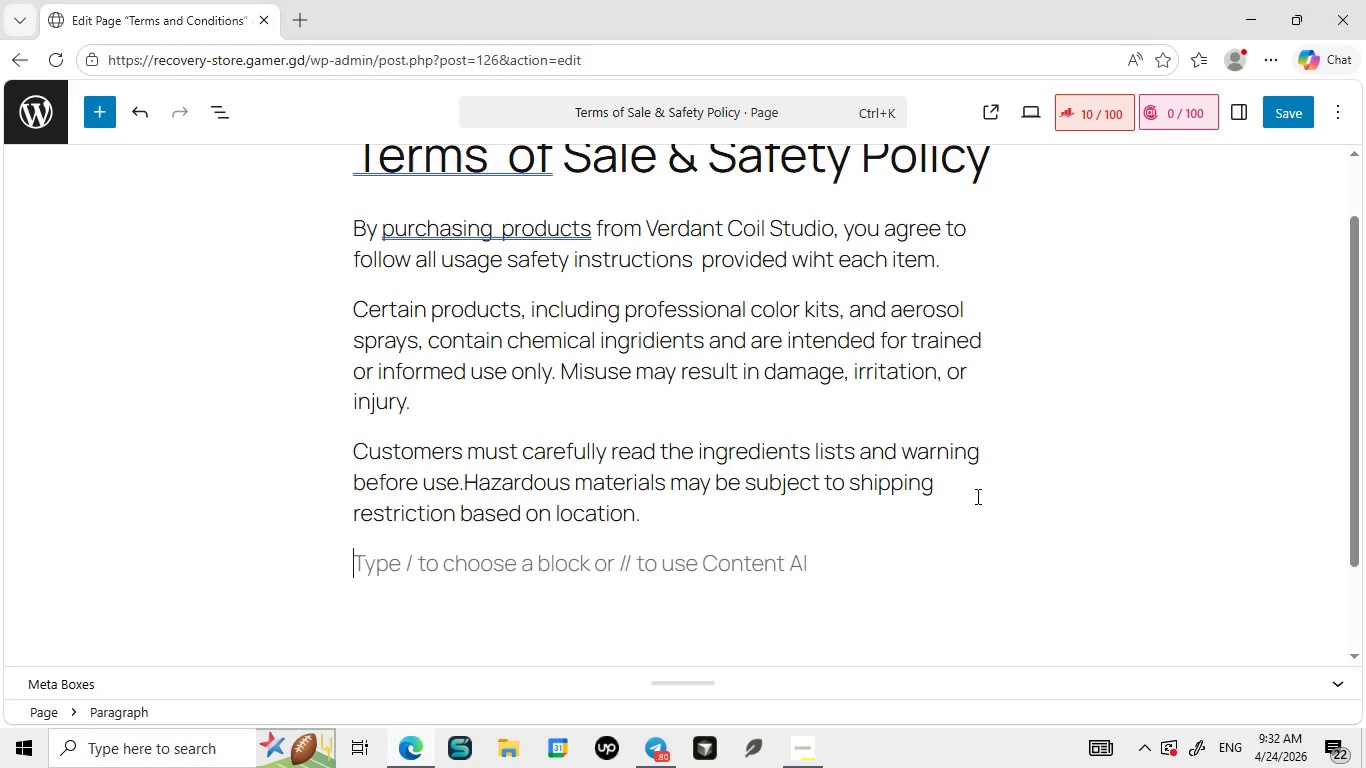 
key(Enter)
 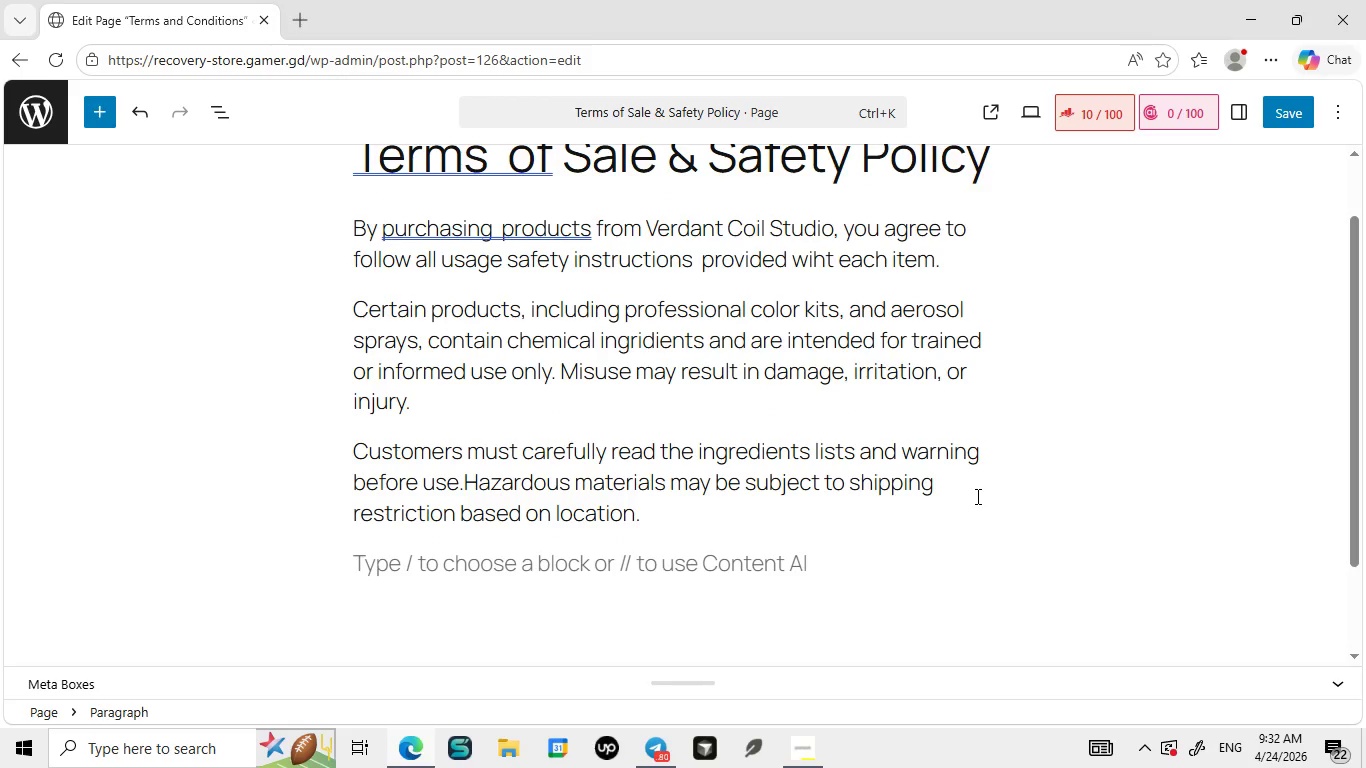 
type( By coml)
key(Backspace)
type(pleting a pu)
key(Backspace)
key(Backspace)
key(Backspace)
key(Backspace)
type(the purchase youa chknwledge)
 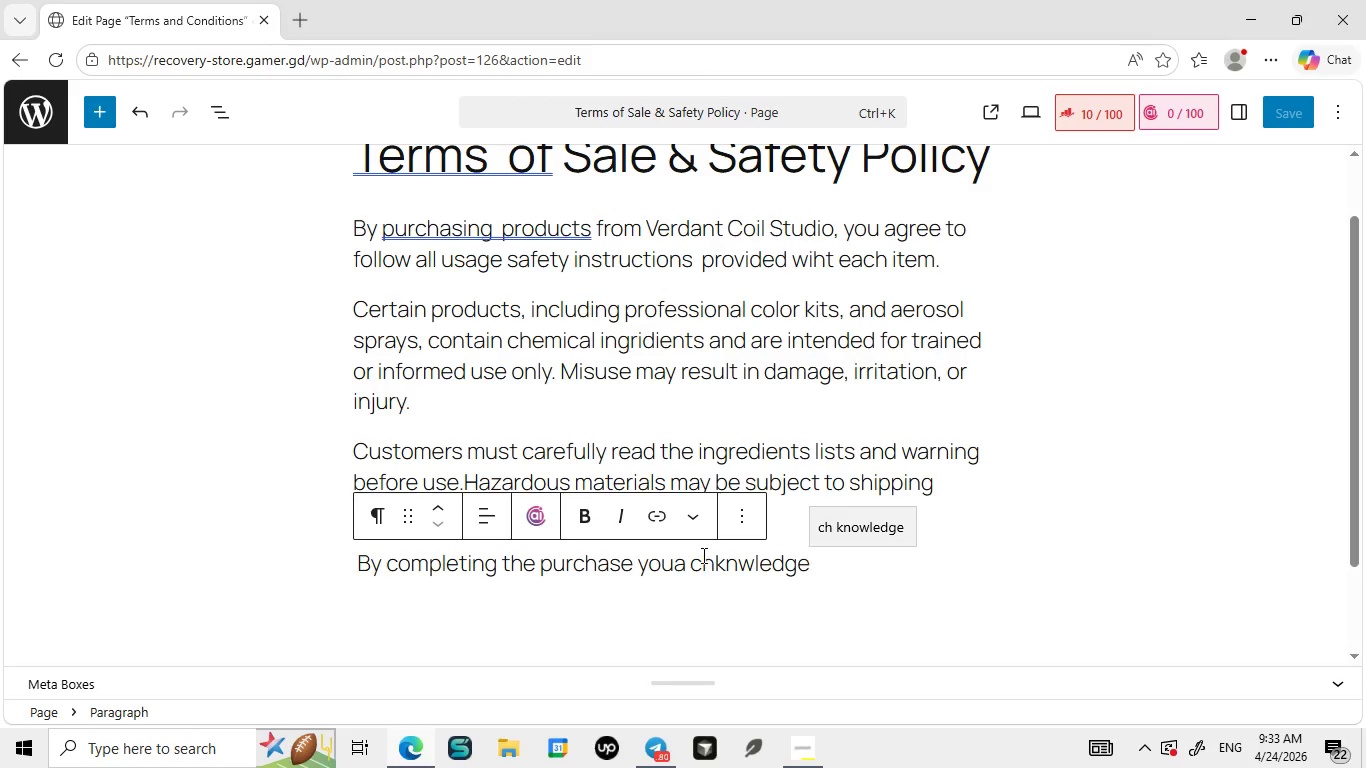 
left_click([691, 556])
 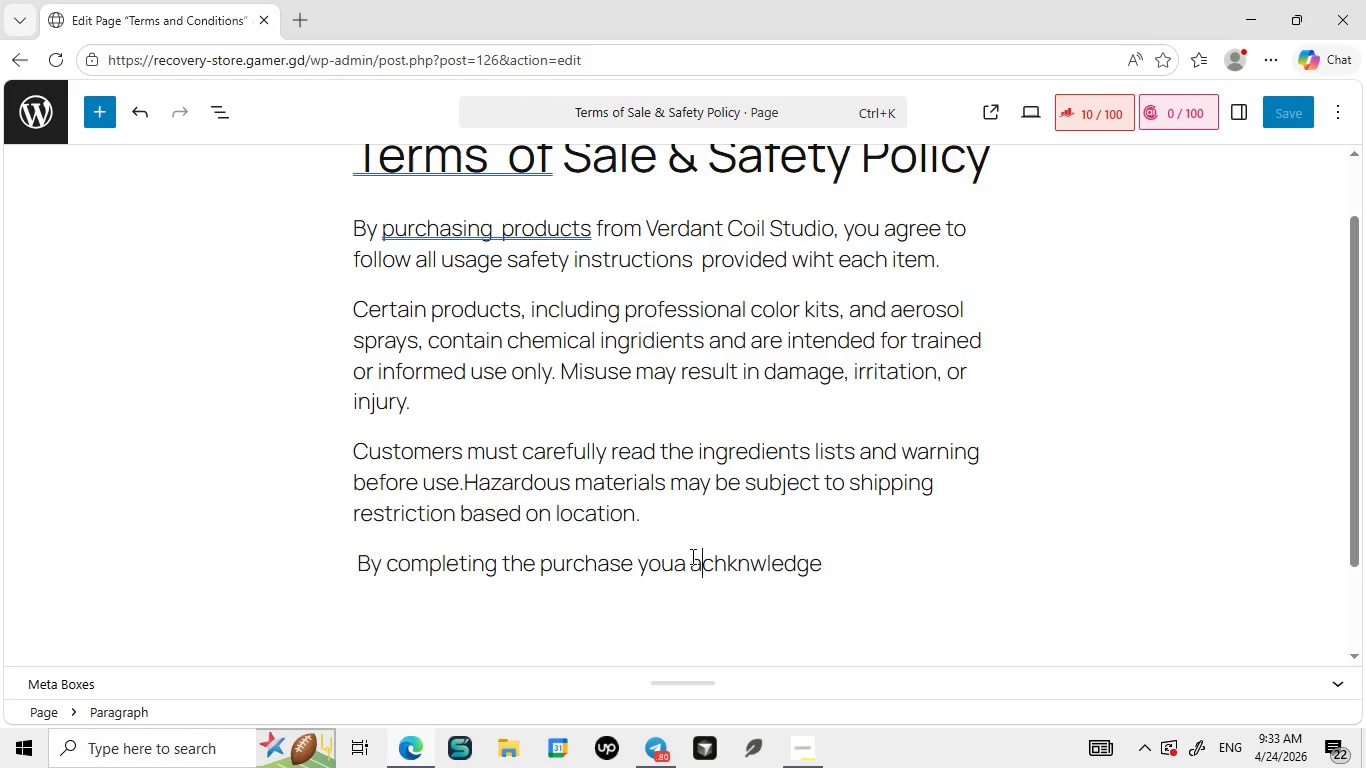 
key(A)
 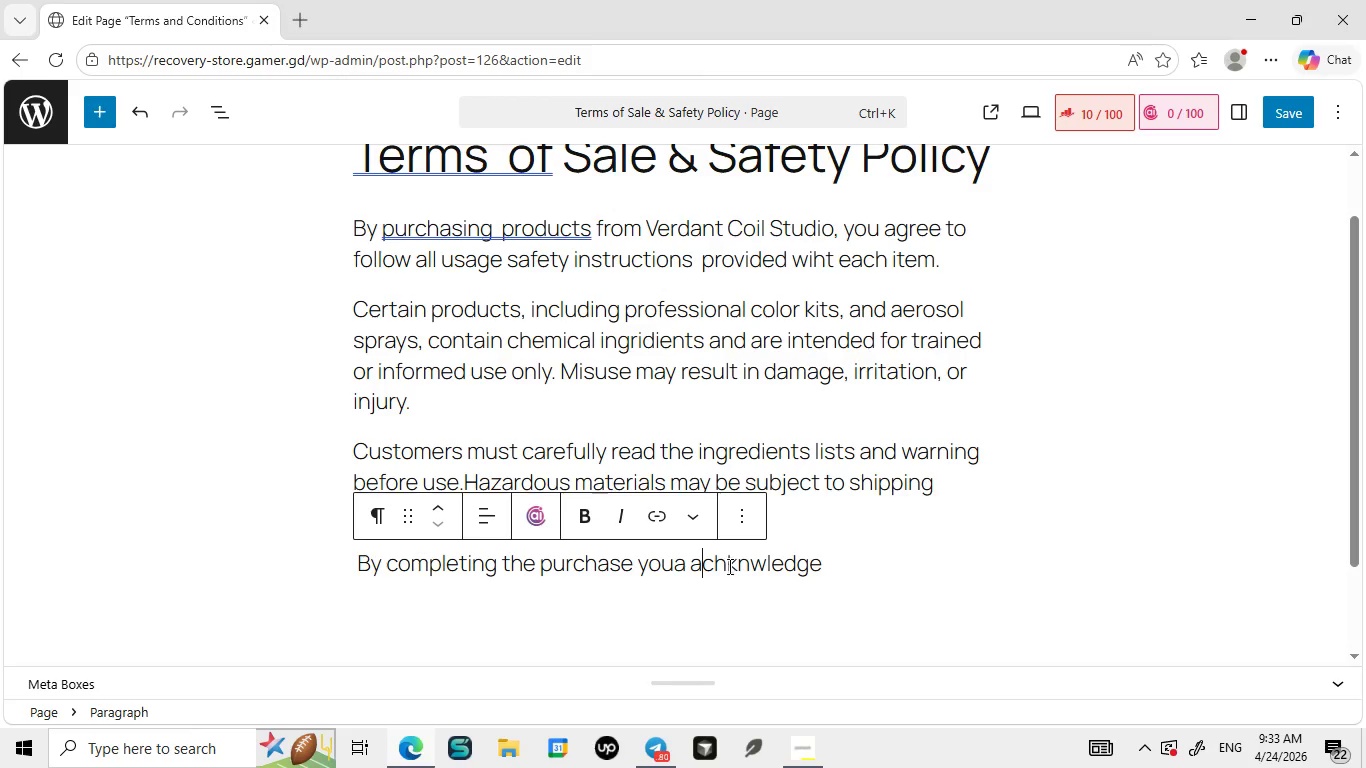 
left_click([724, 566])
 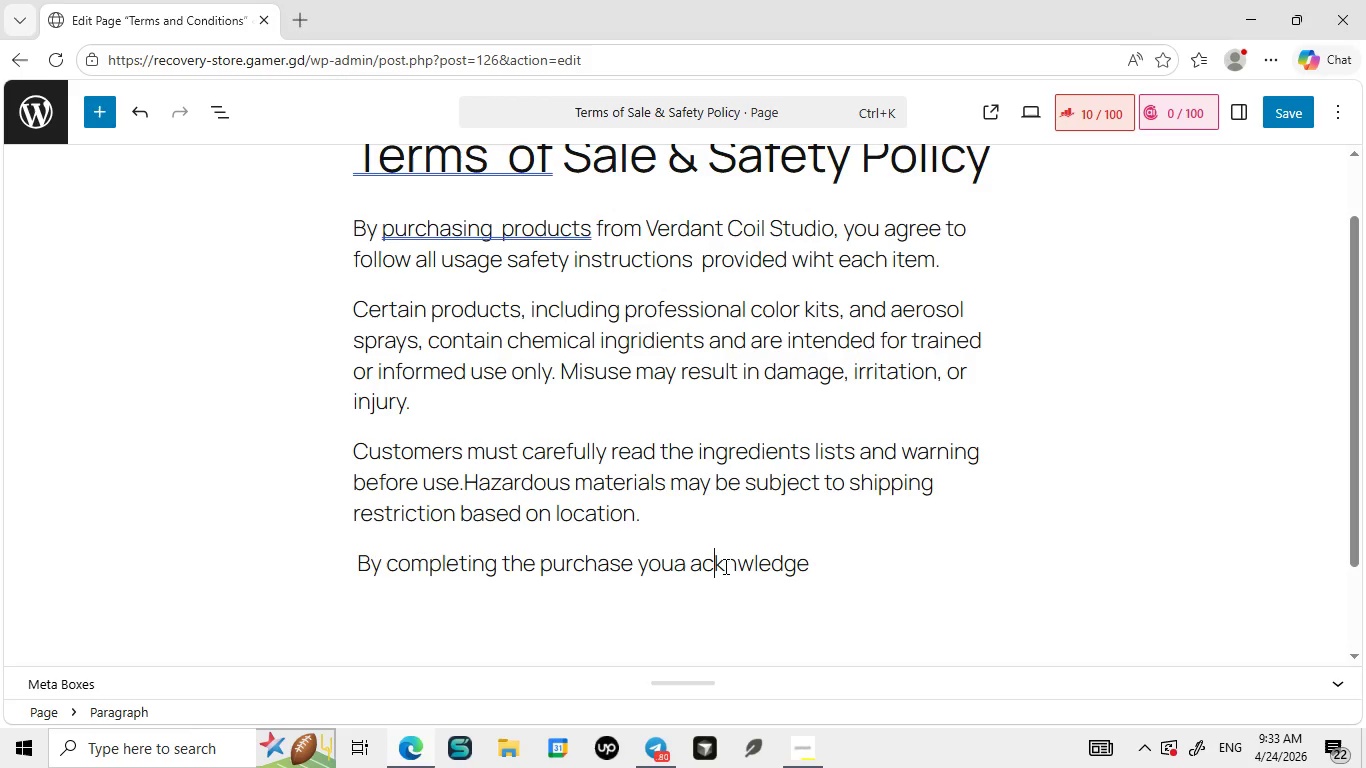 
key(Backspace)
 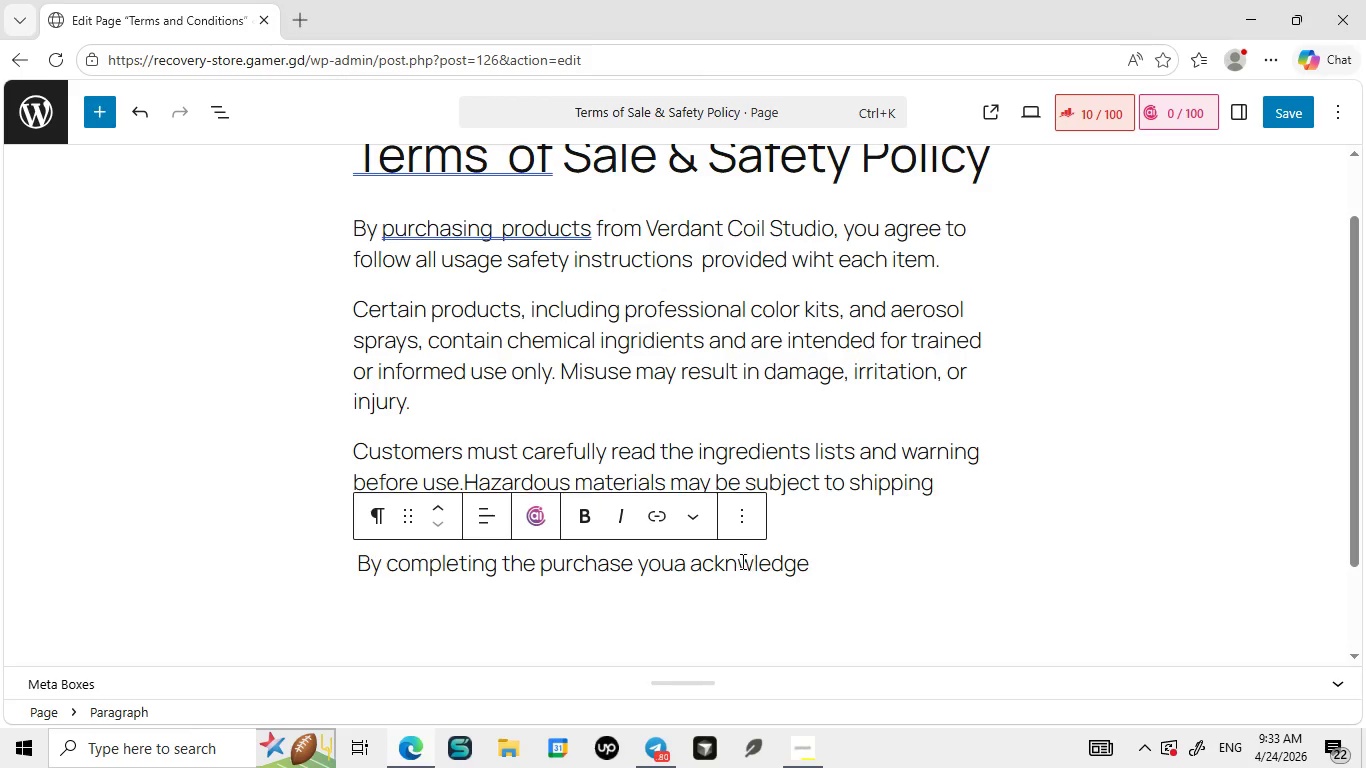 
left_click([737, 562])
 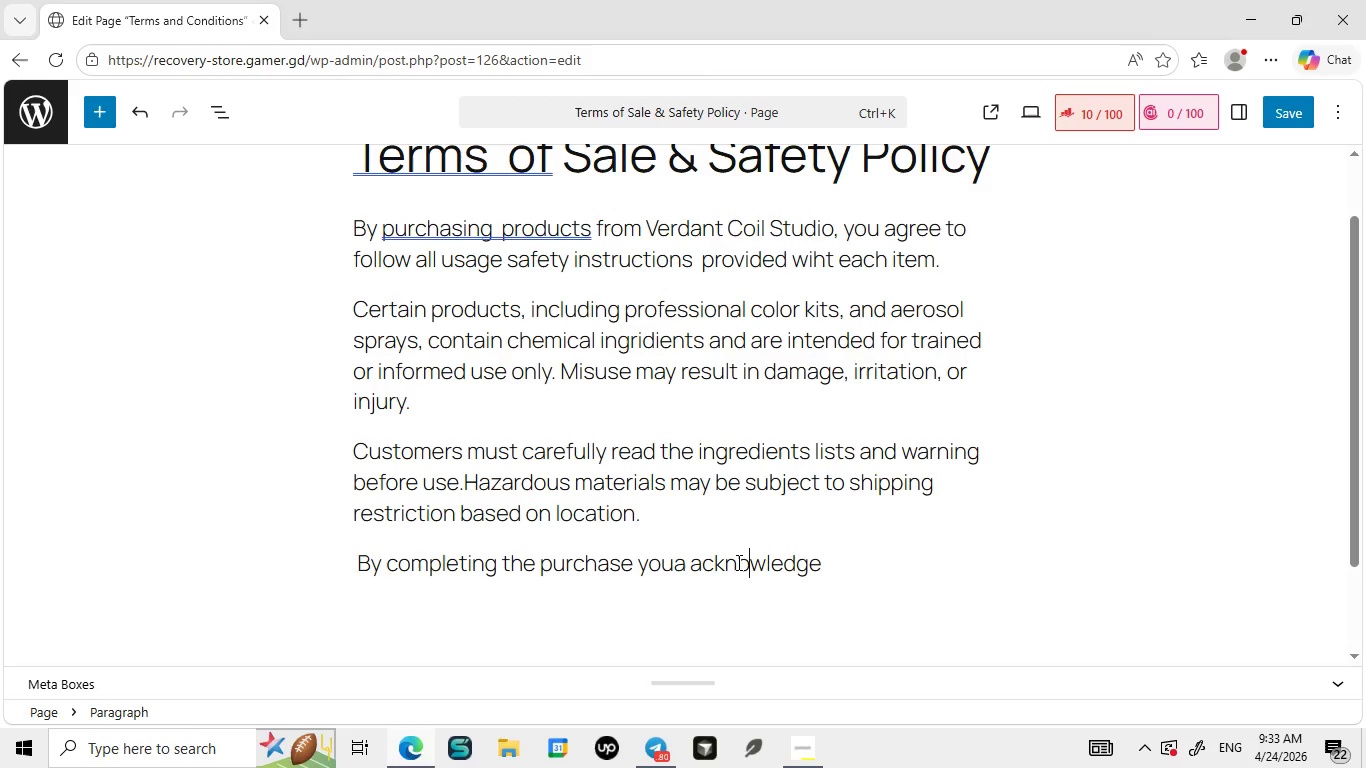 
key(O)
 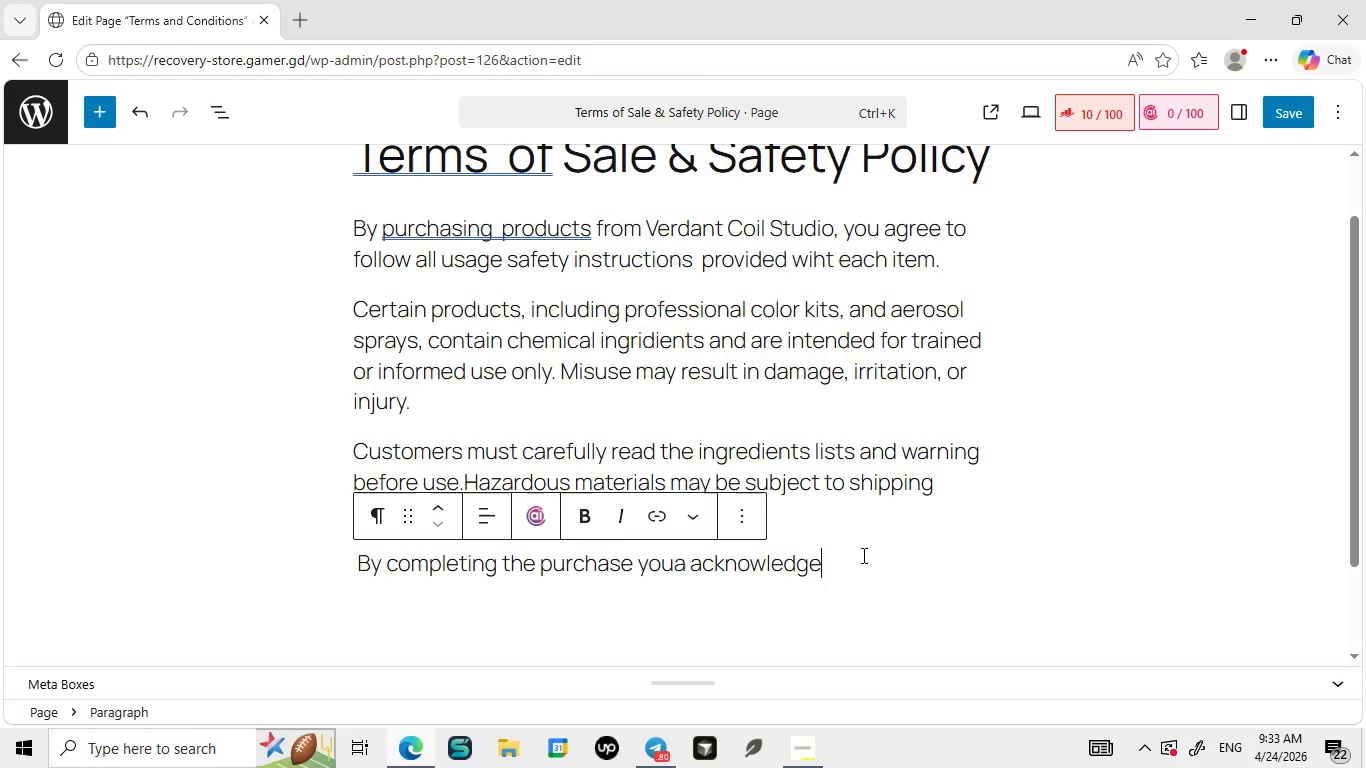 
left_click([862, 555])
 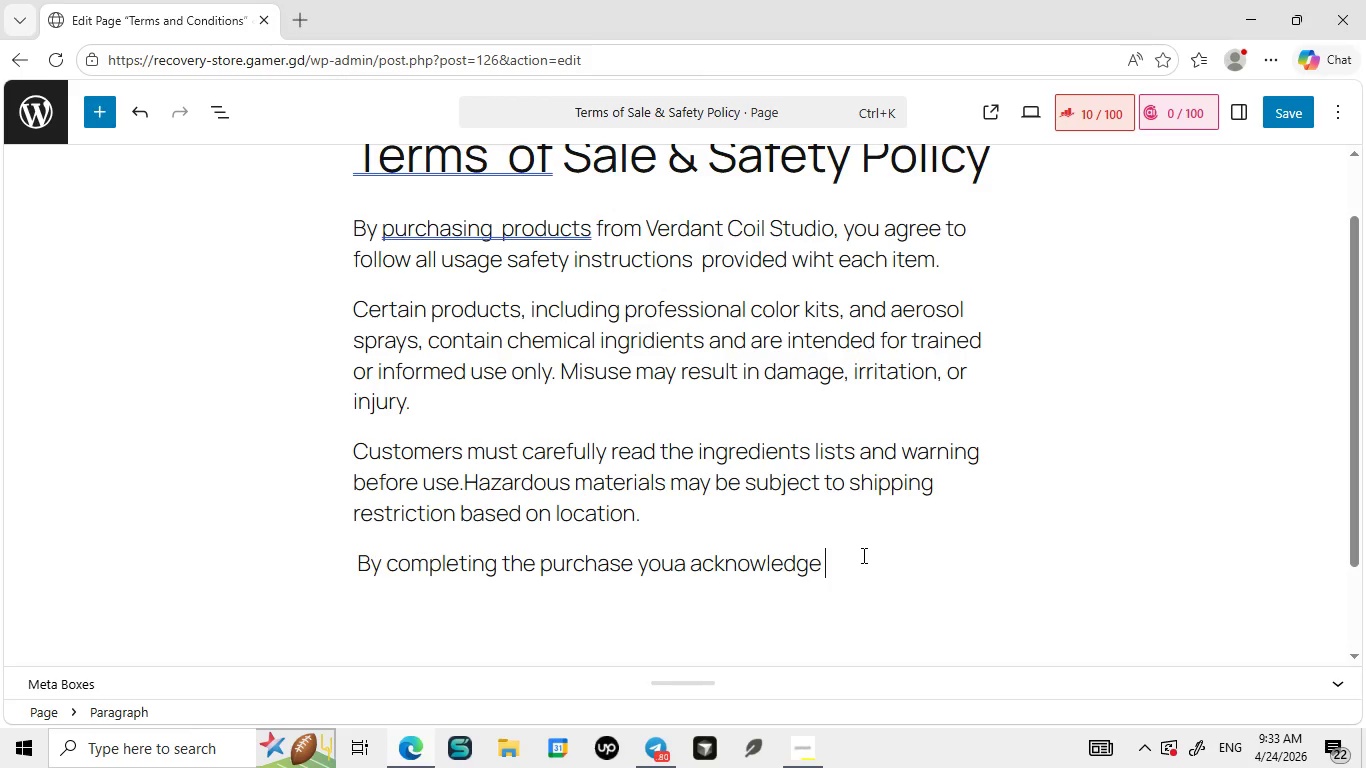 
type( that you understand these risks and agree to use the r)
key(Backspace)
type(product resposibly.)
 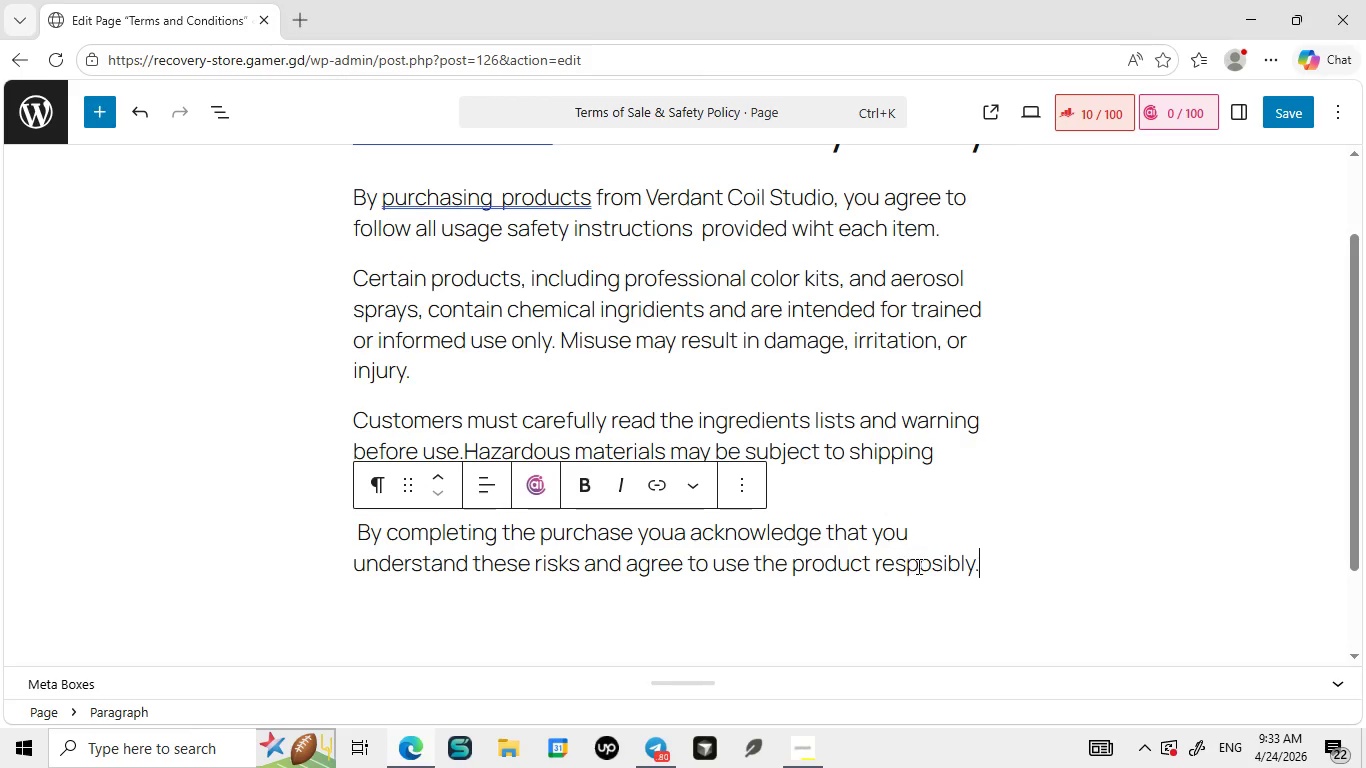 
left_click([919, 566])
 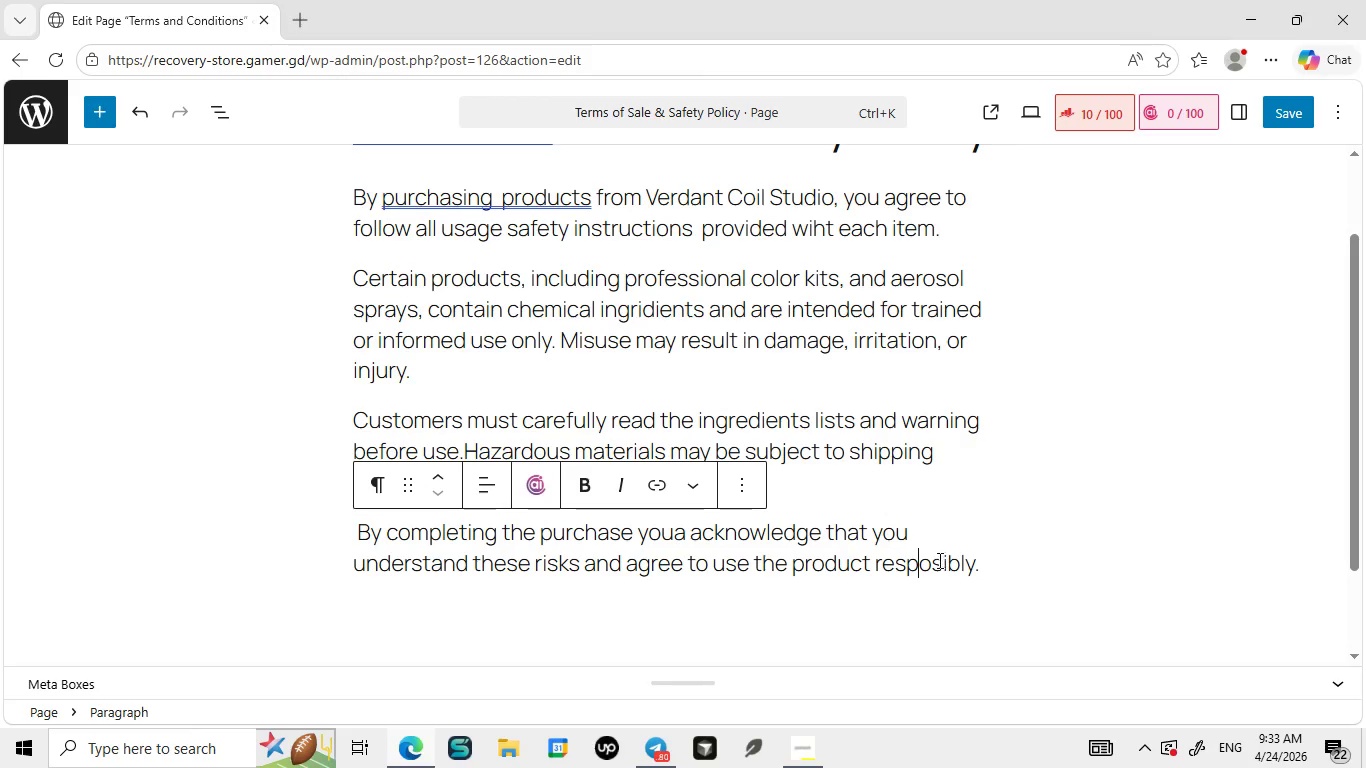 
left_click([935, 562])
 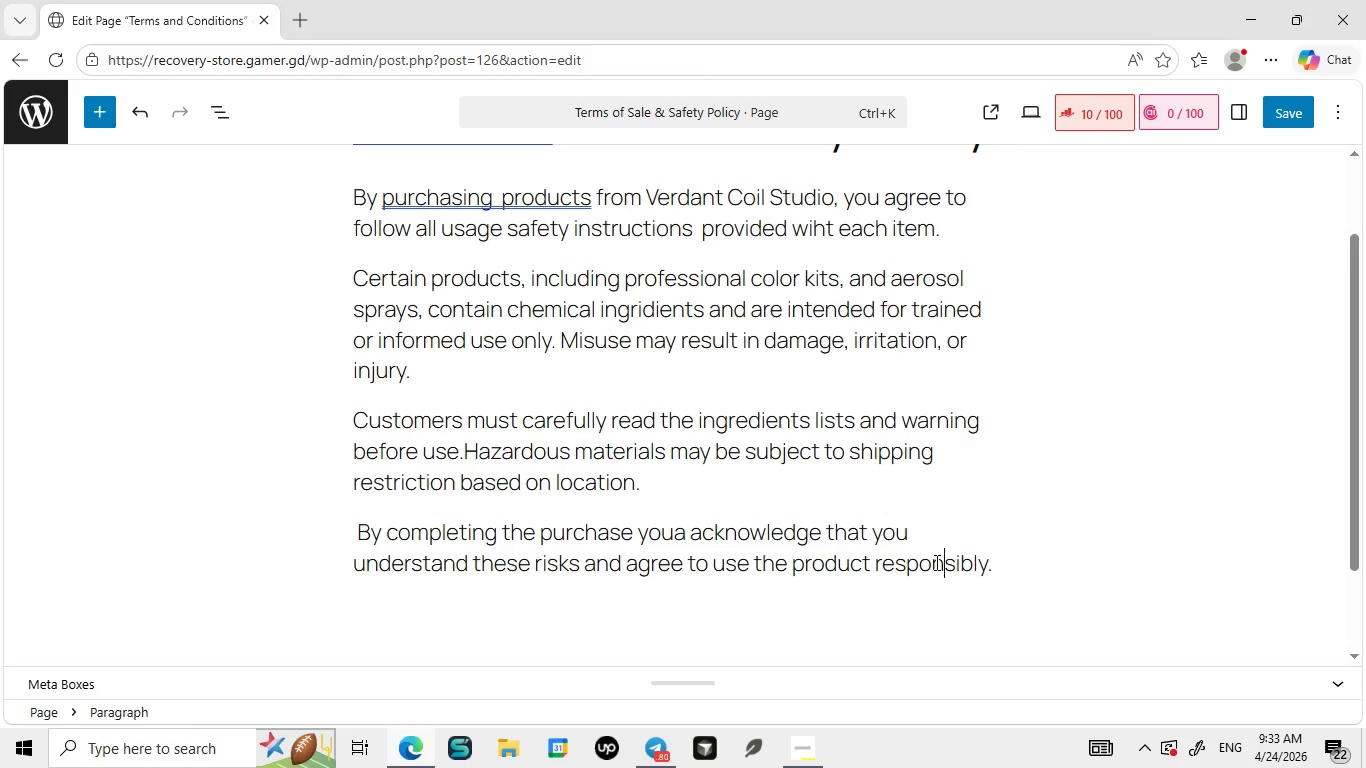 
key(N)
 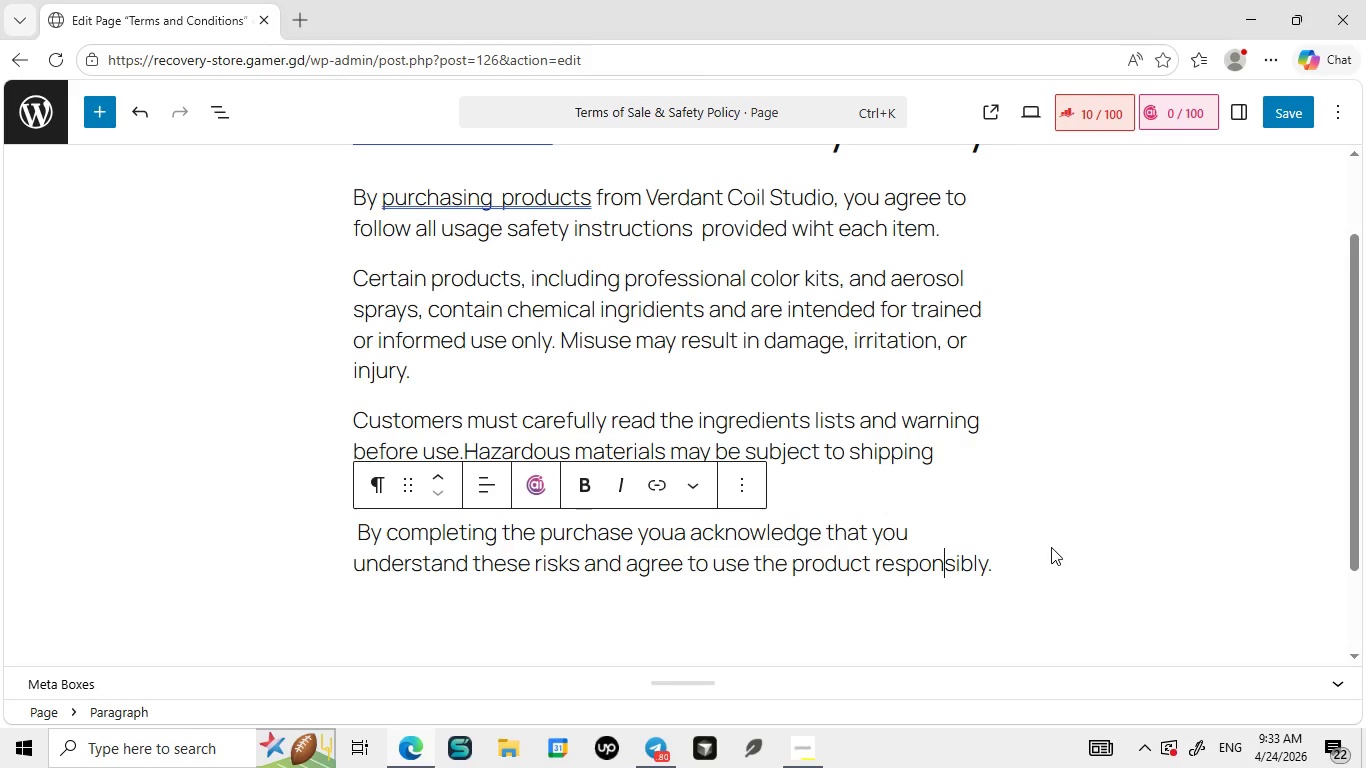 
left_click([1051, 547])
 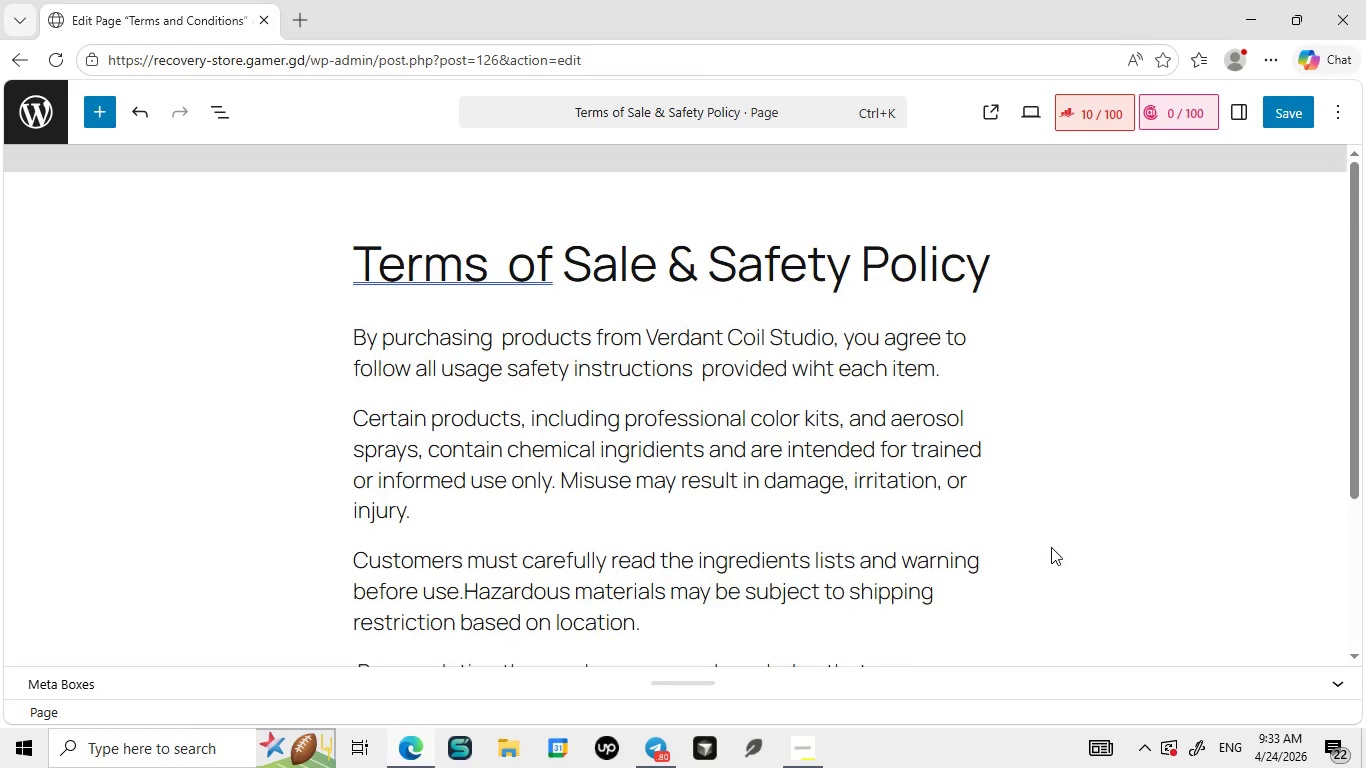 
left_click([958, 407])
 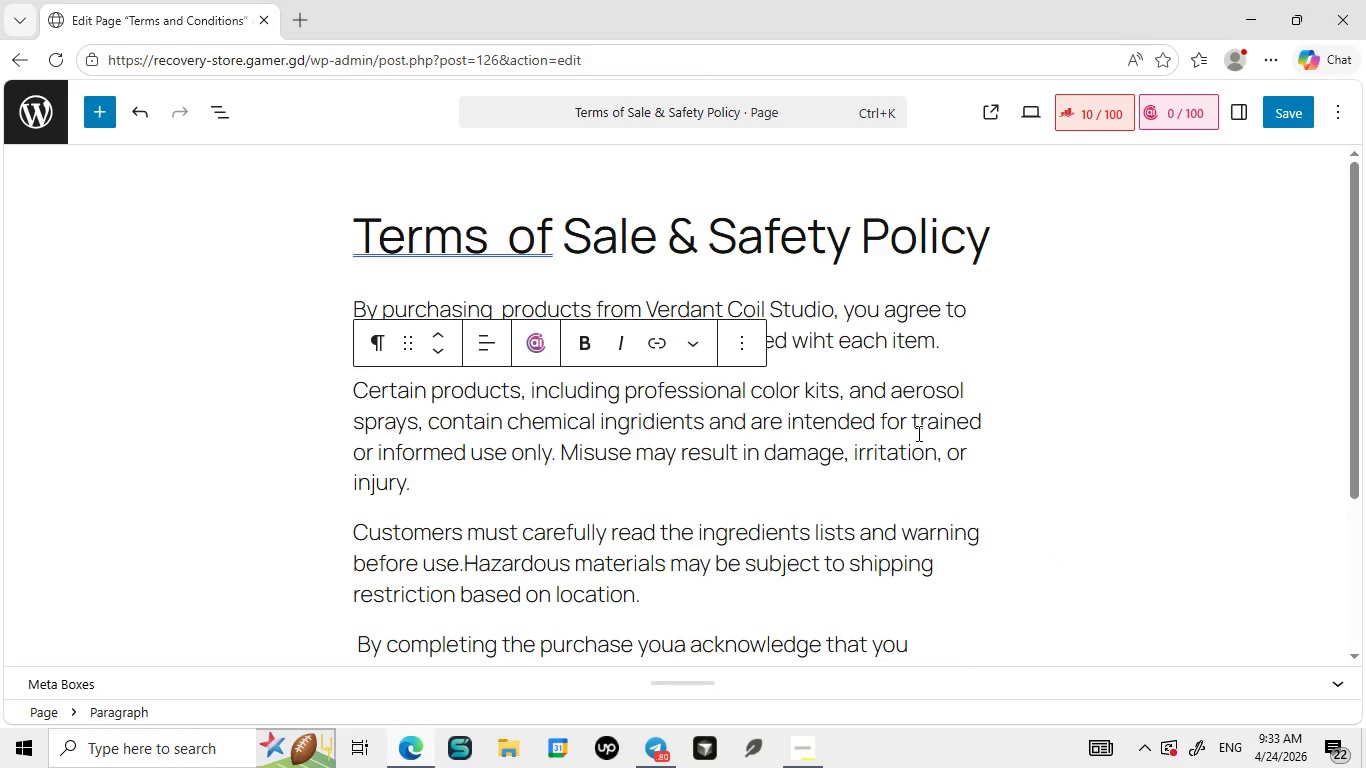 
left_click([917, 433])
 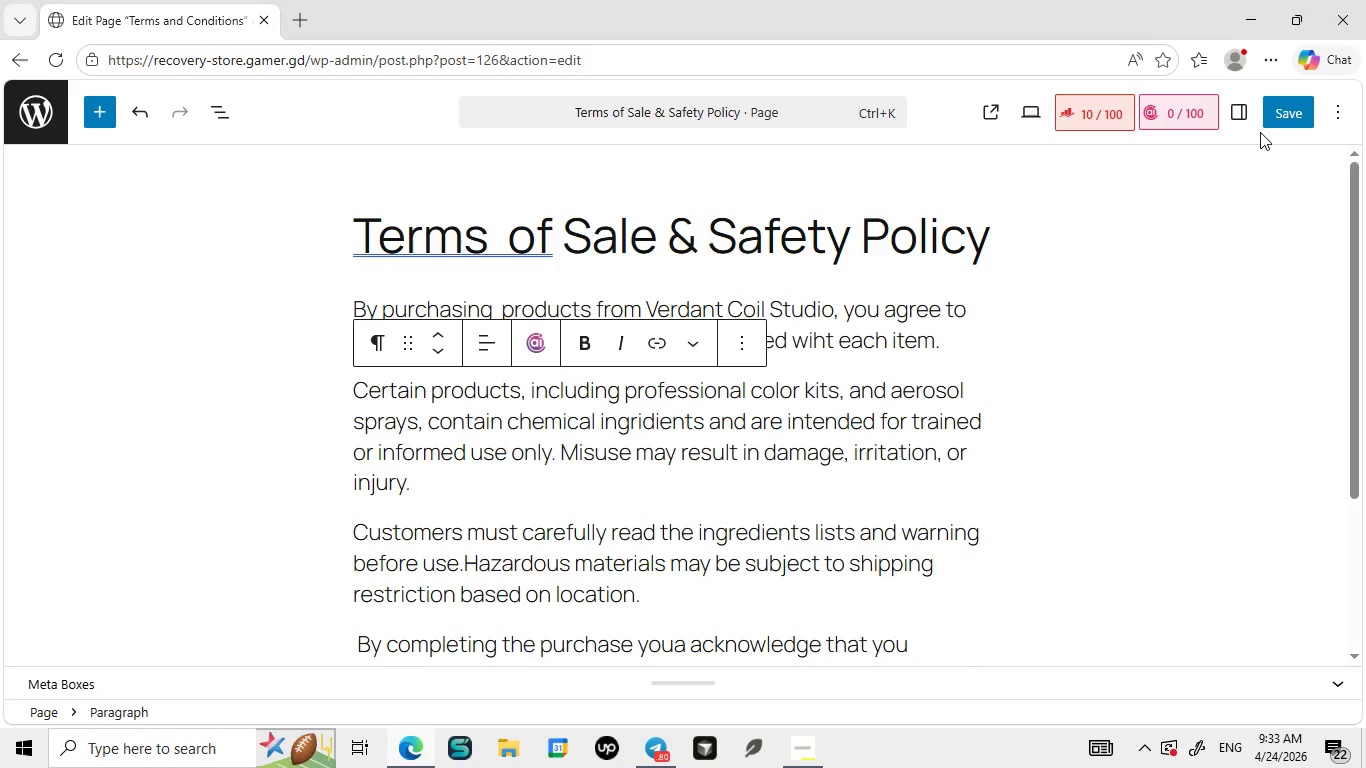 
left_click([1277, 104])
 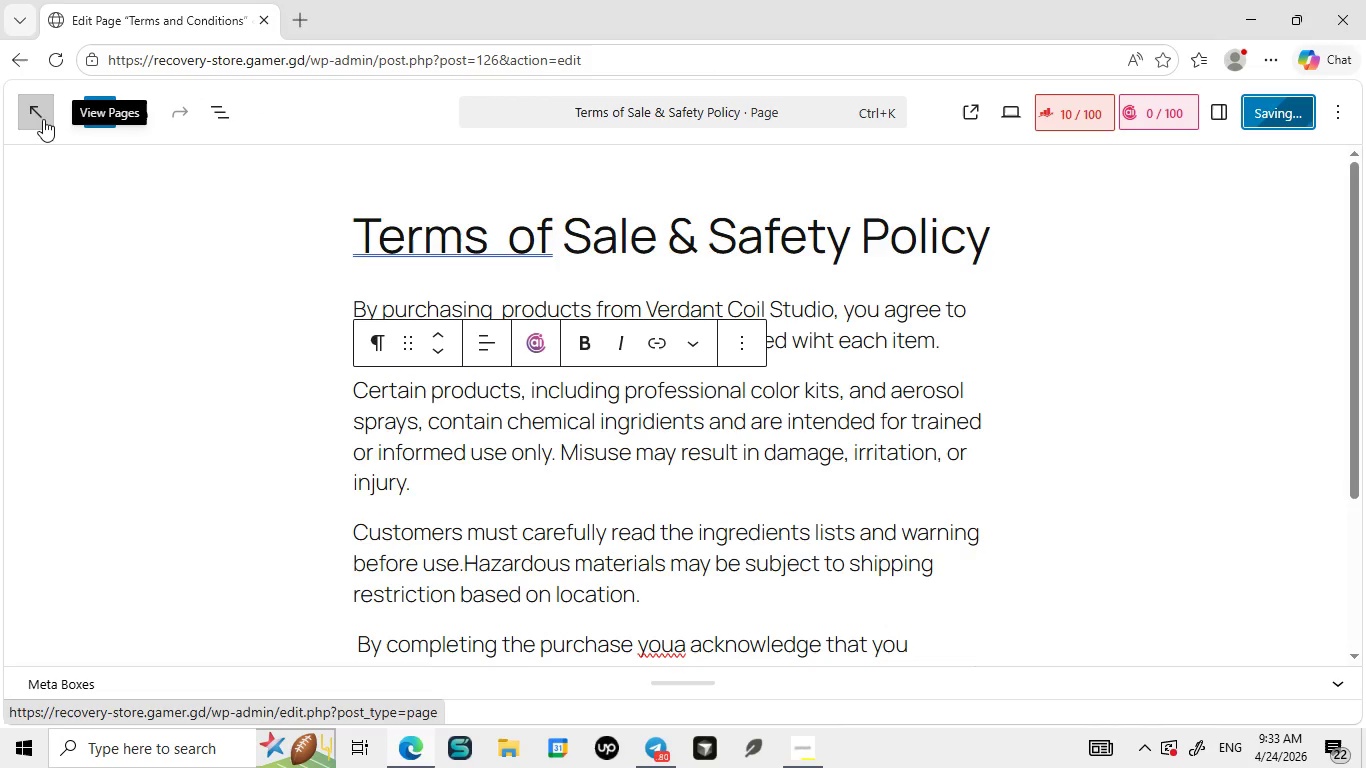 
wait(20.08)
 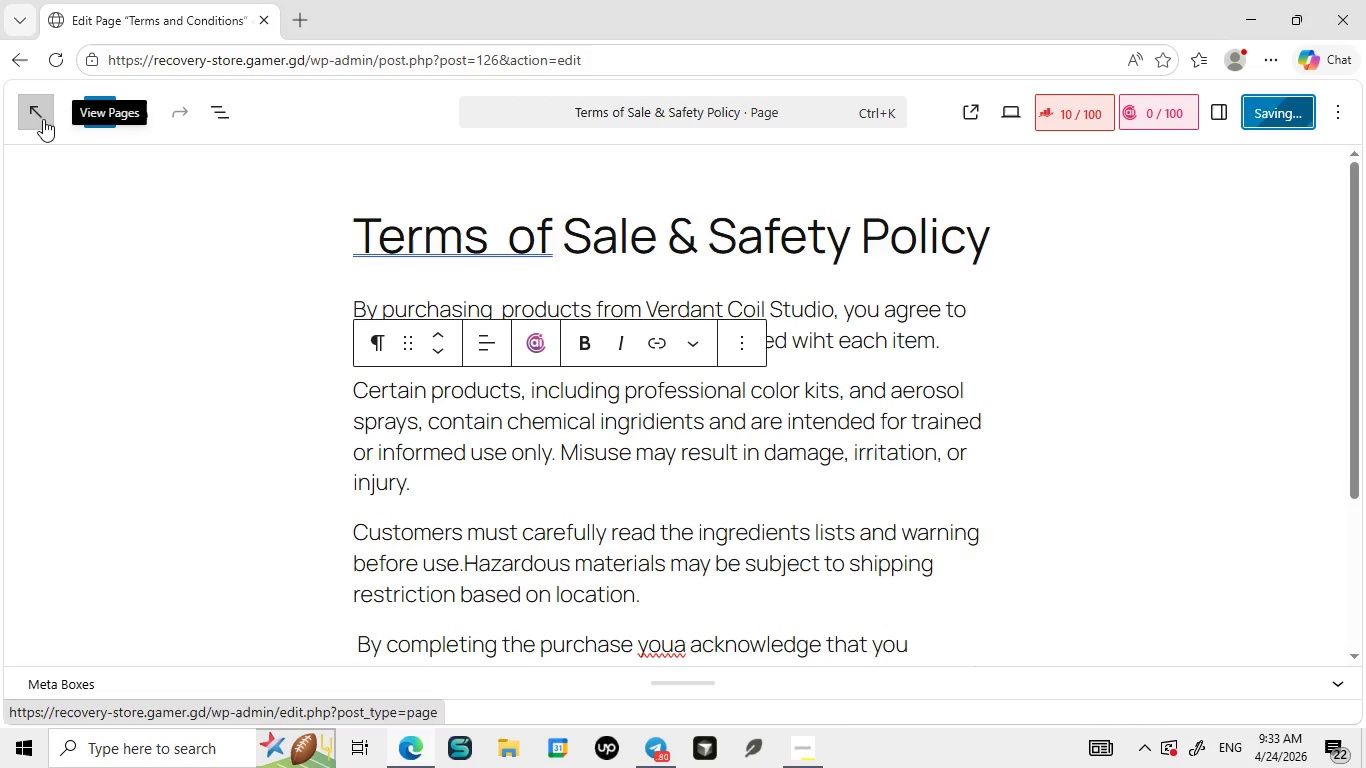 
left_click([679, 417])
 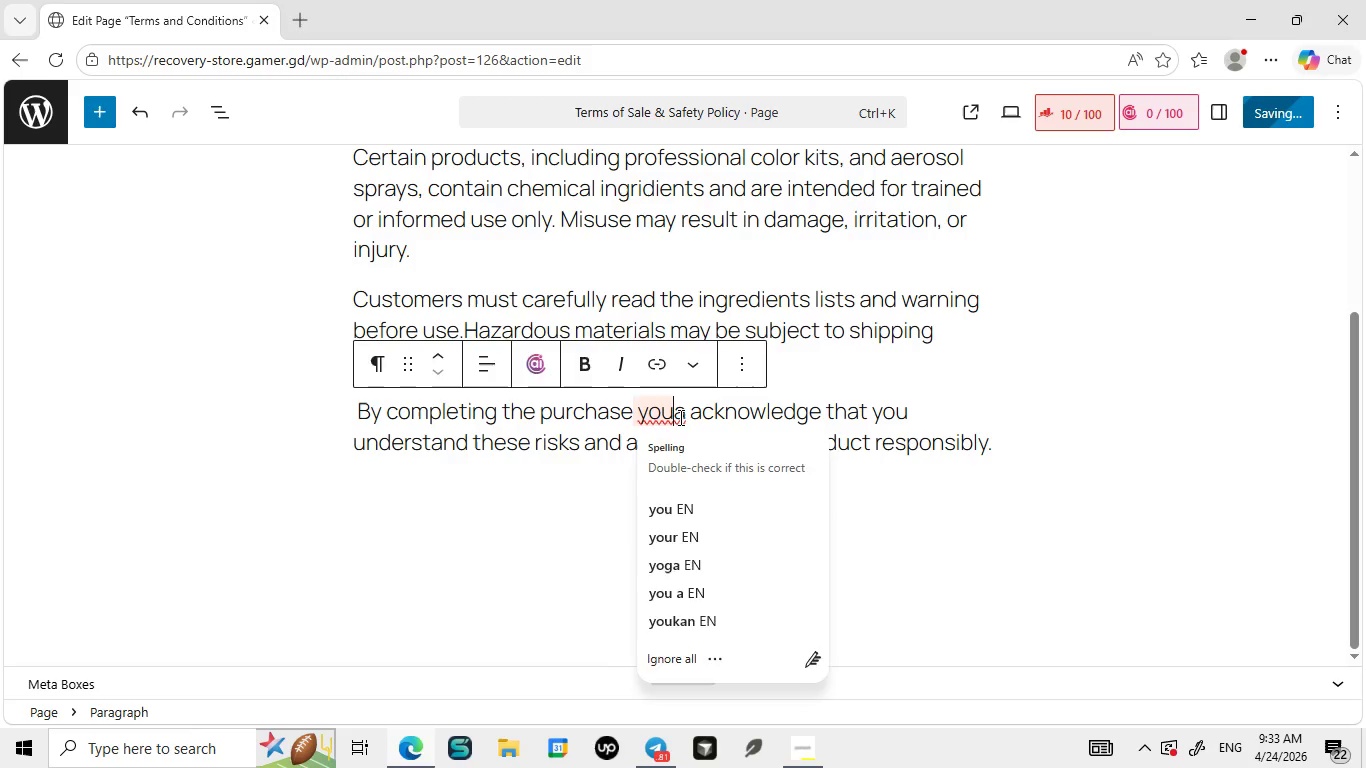 
key(ArrowRight)
 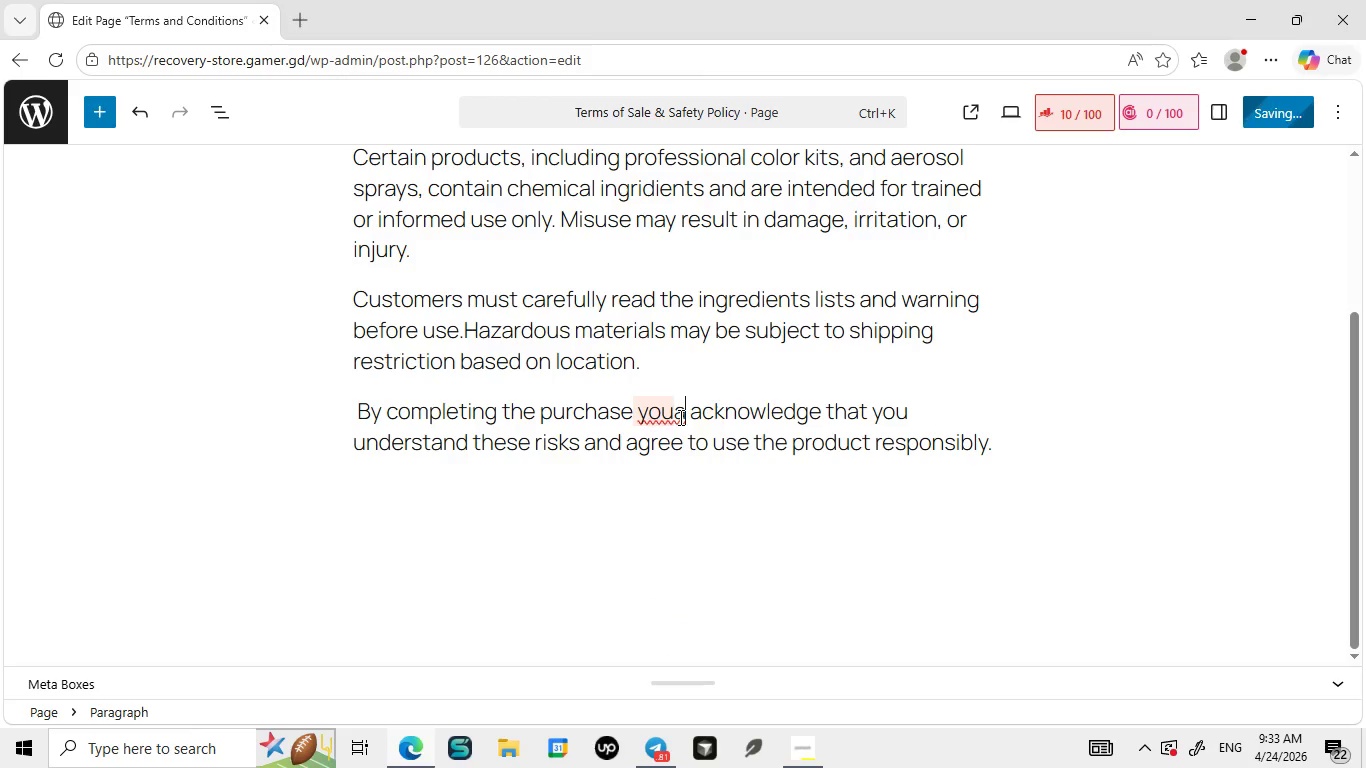 
key(Backspace)
 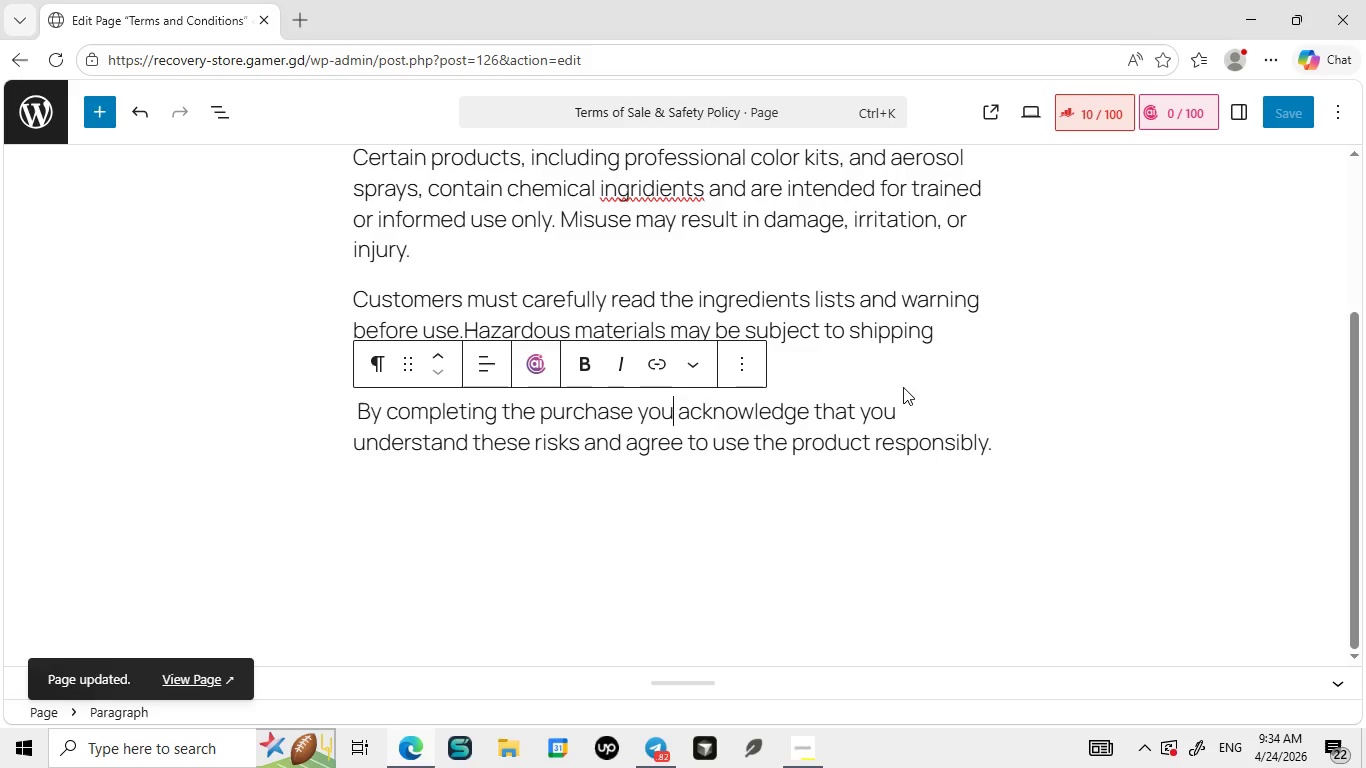 
wait(14.39)
 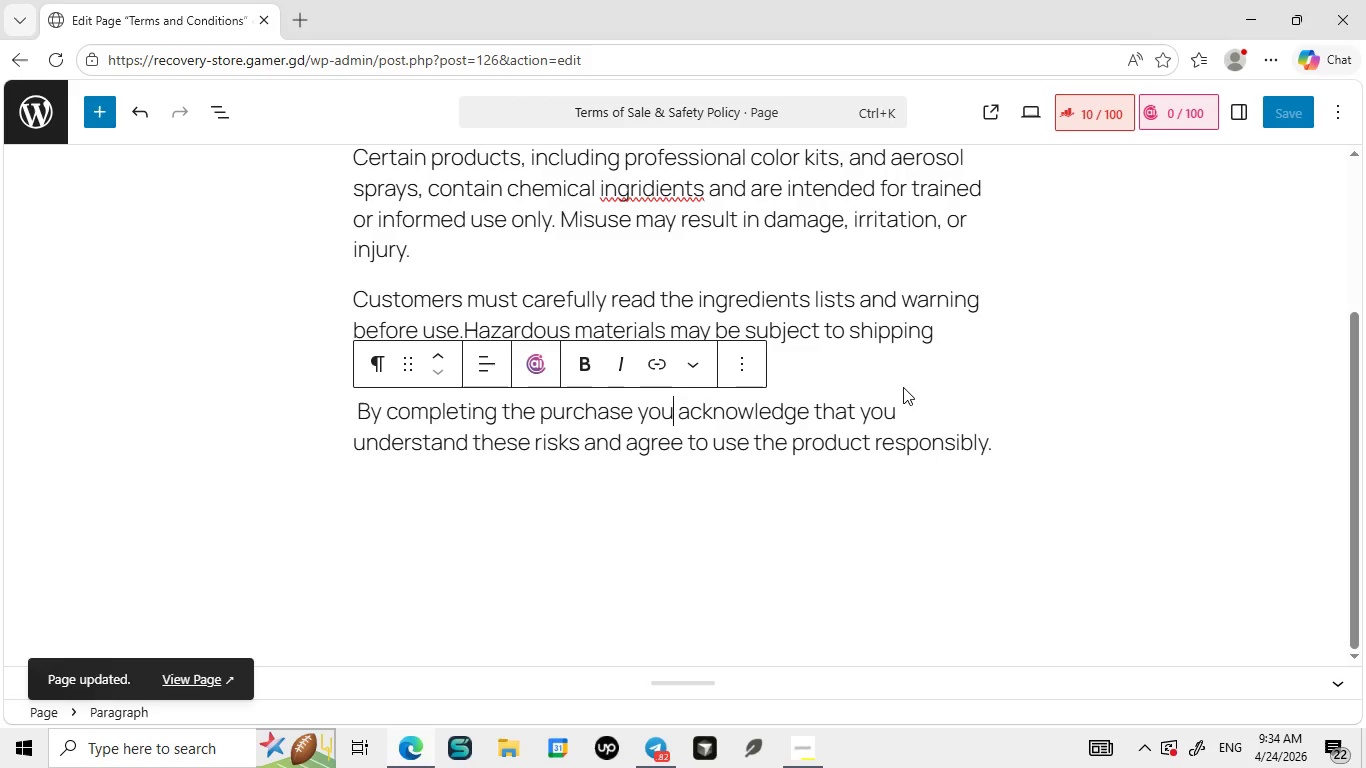 
left_click([648, 197])
 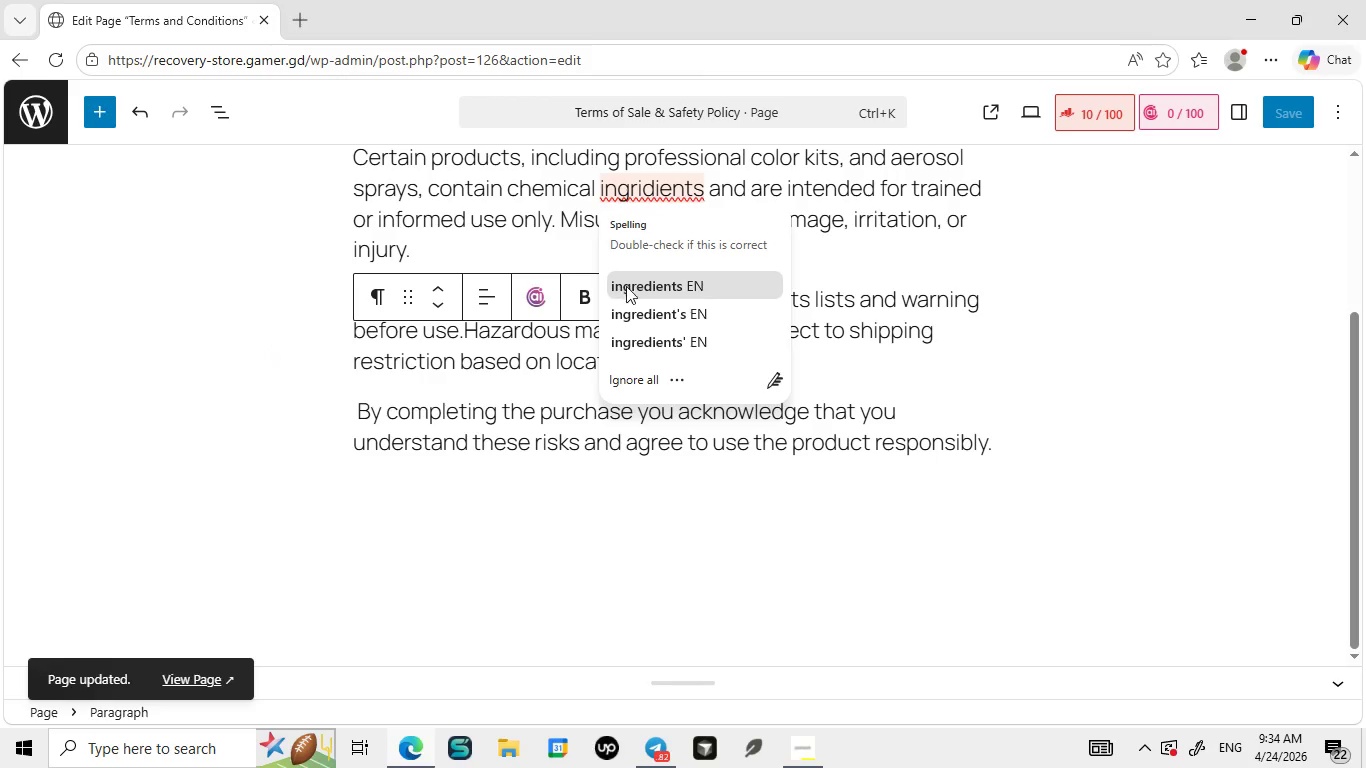 
left_click([628, 286])
 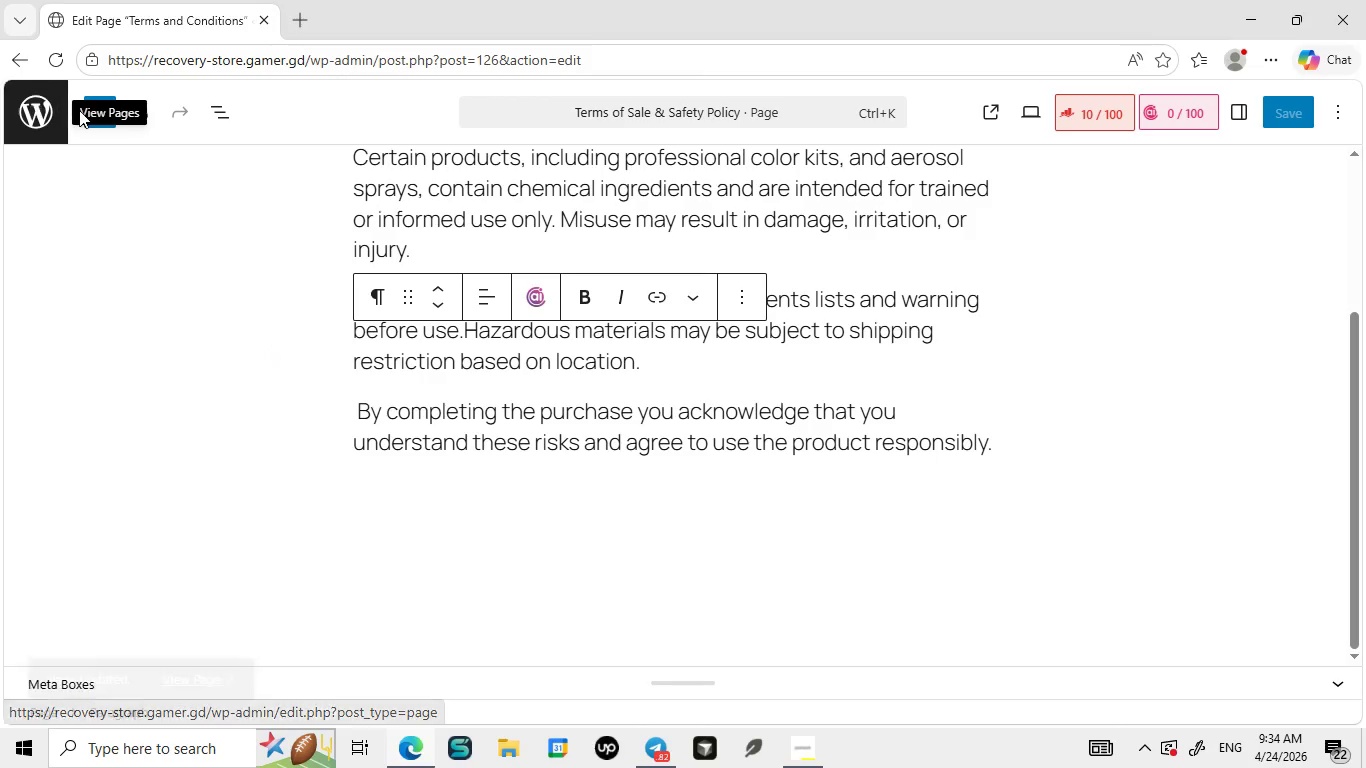 
left_click([21, 122])
 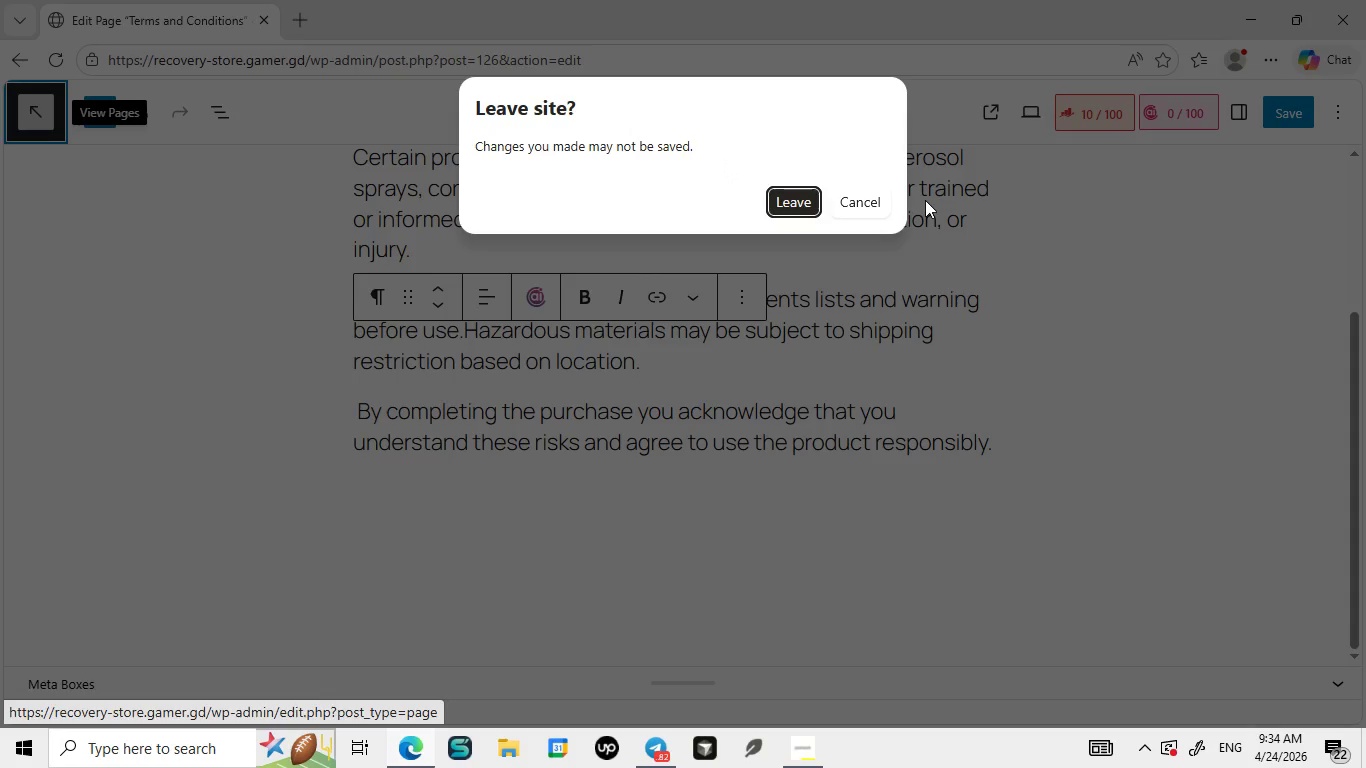 
left_click([877, 190])
 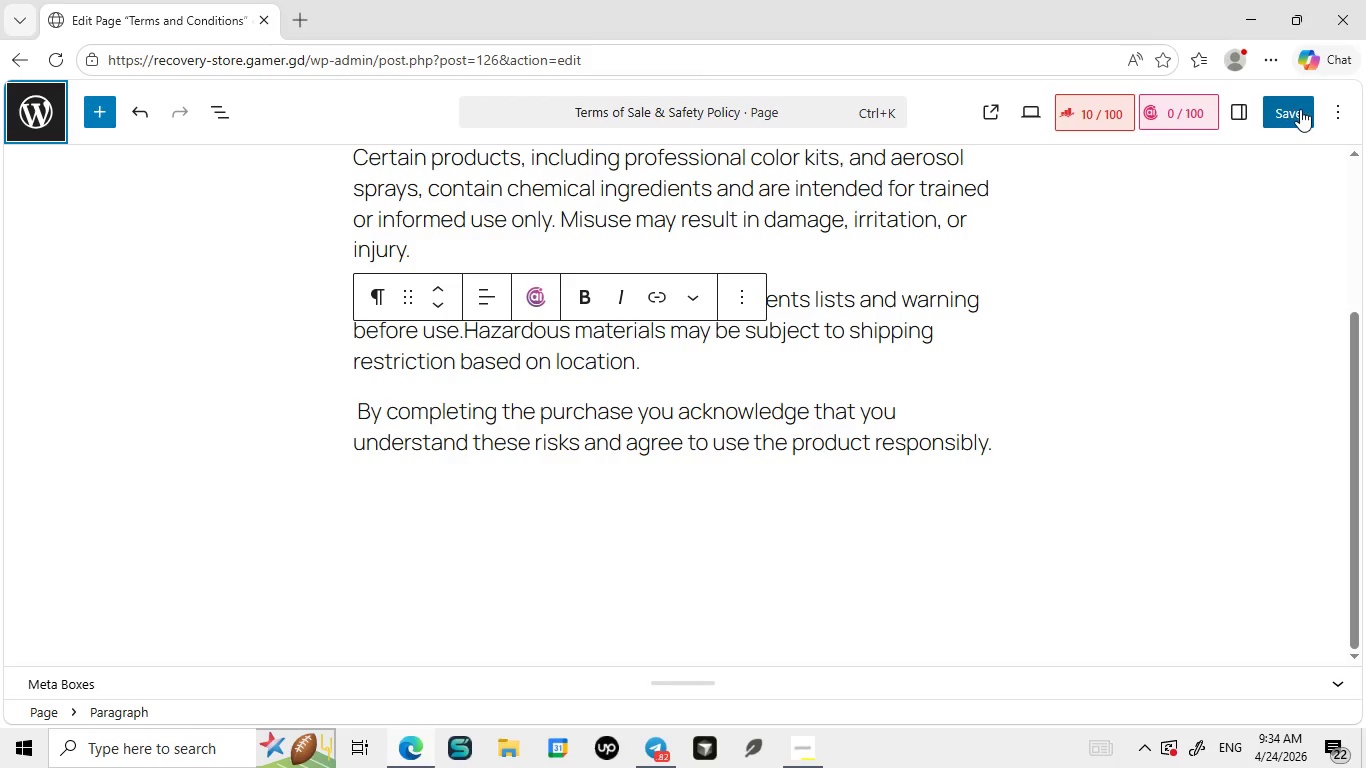 
left_click([1303, 109])
 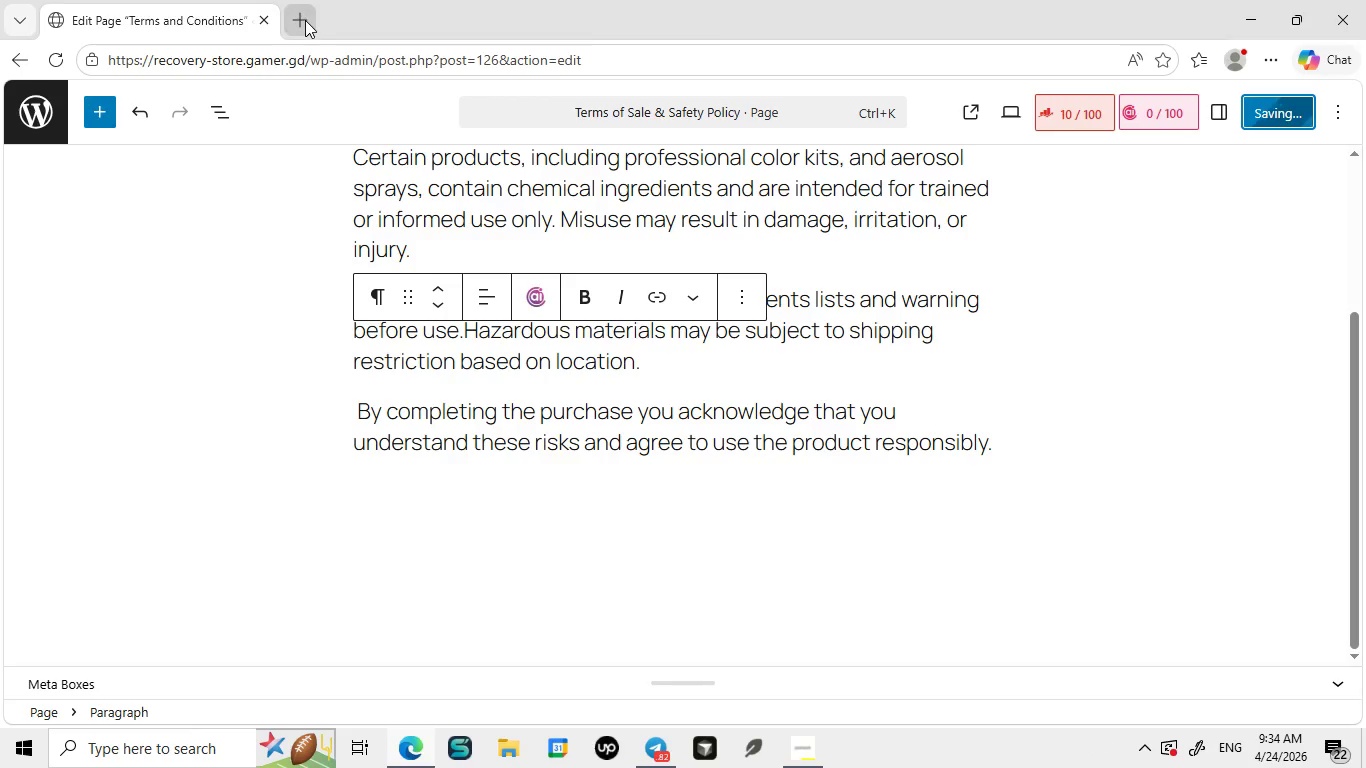 
left_click([305, 20])
 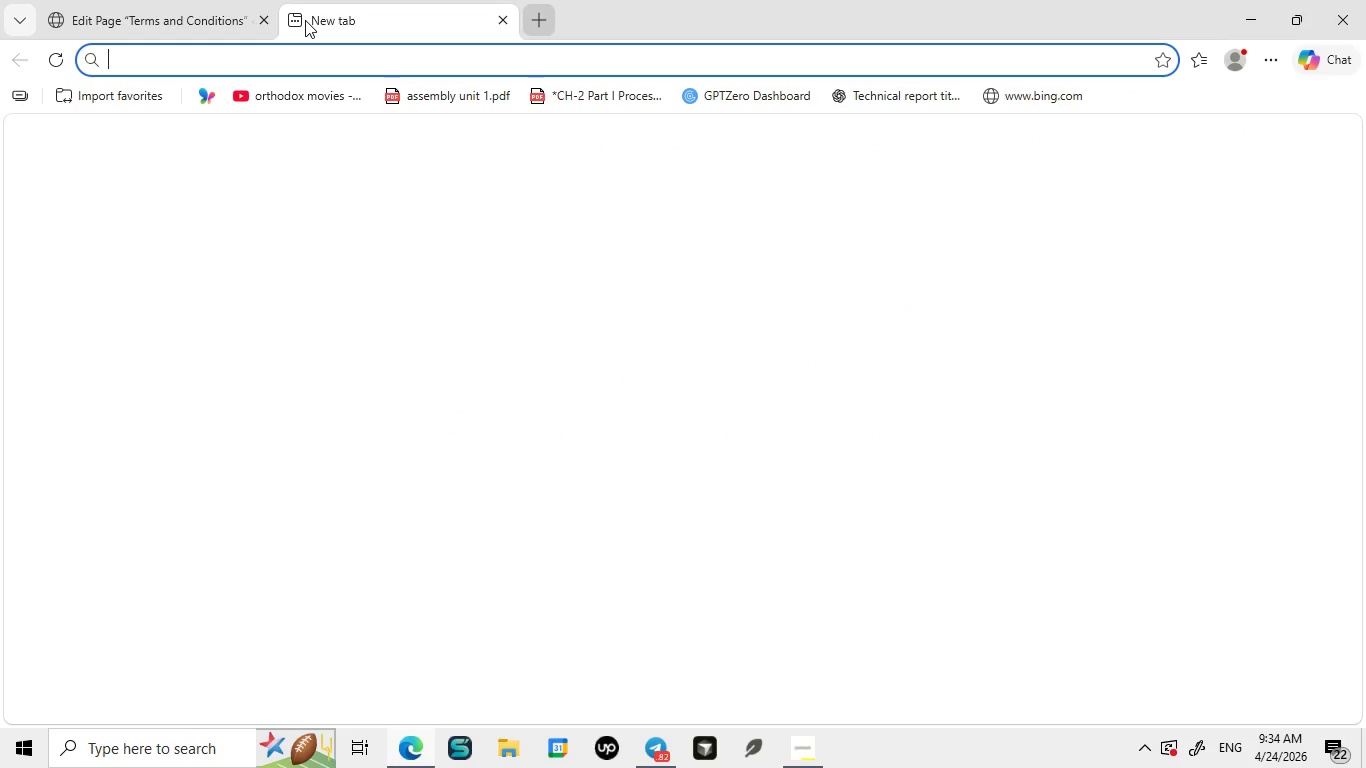 
type(rec)
 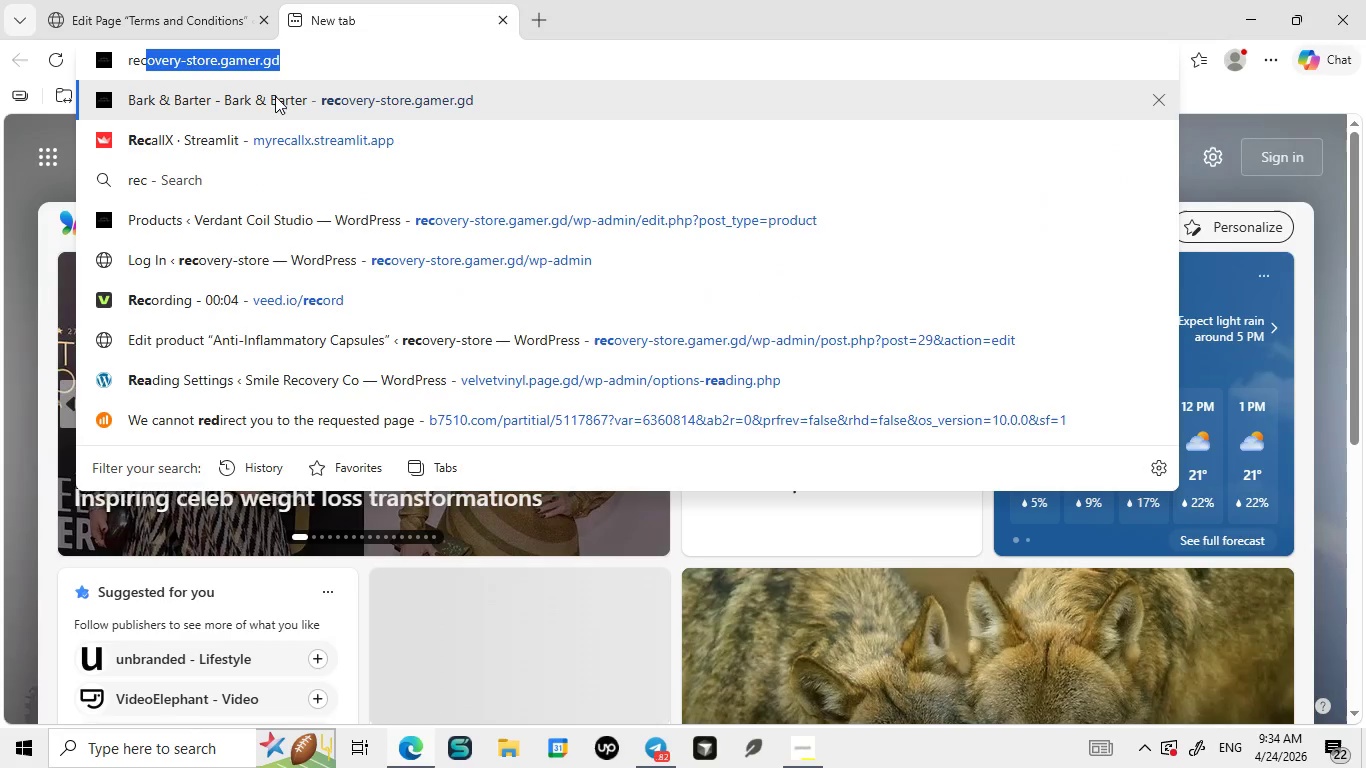 
left_click([275, 96])
 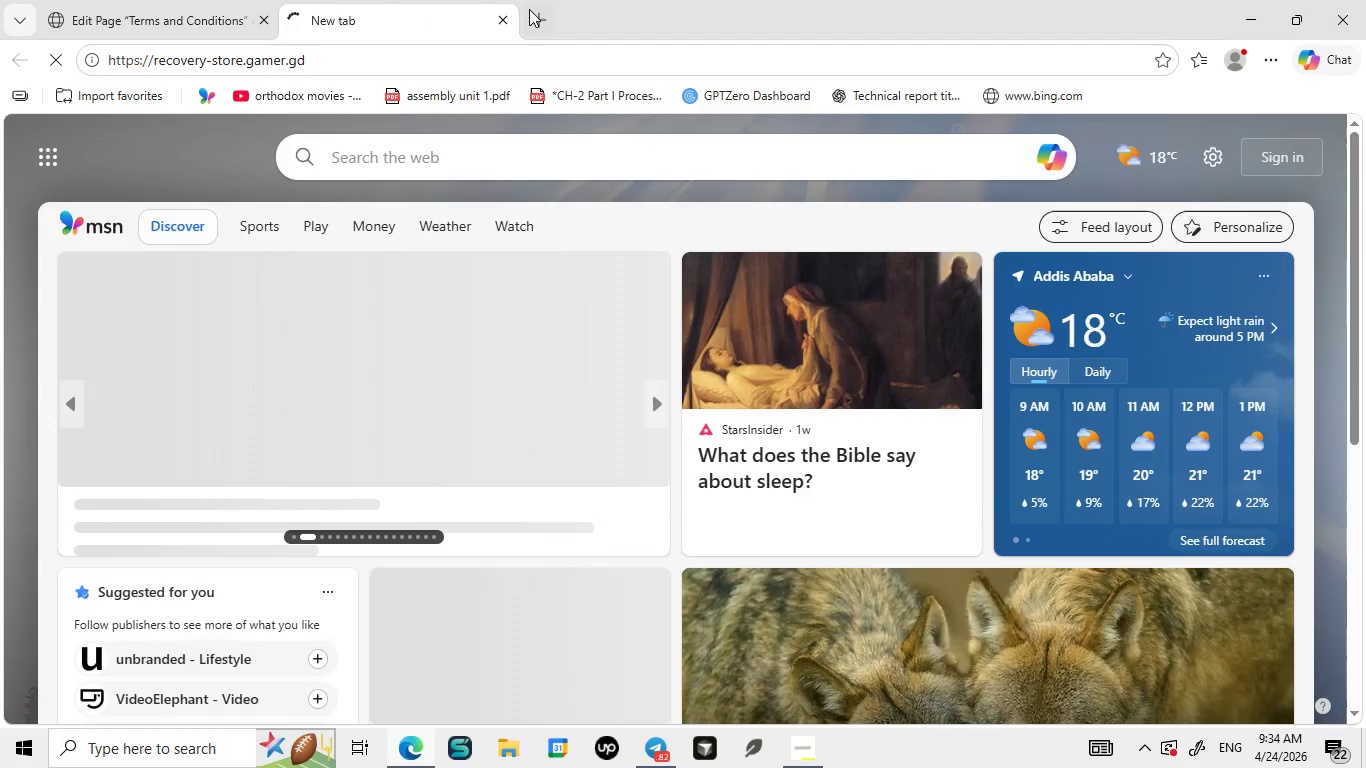 
left_click([529, 9])
 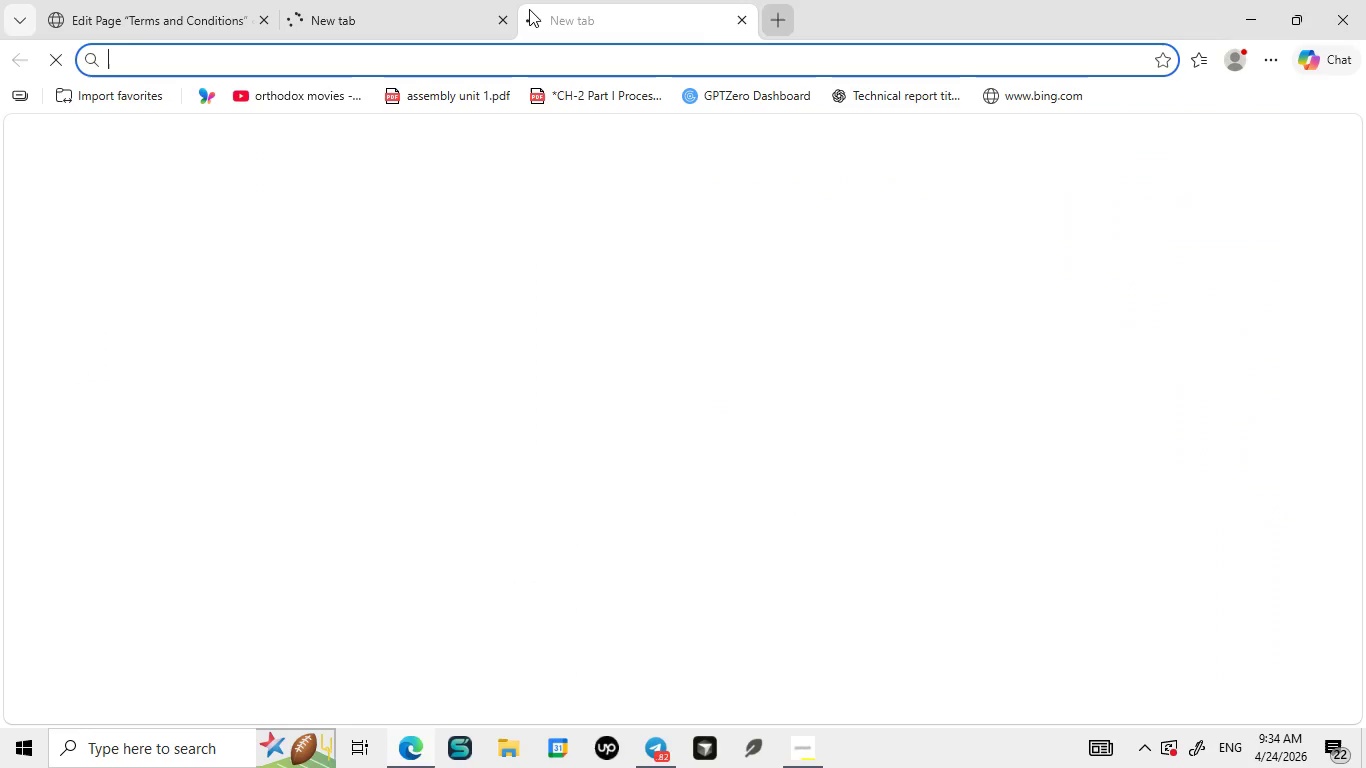 
type(rec)
 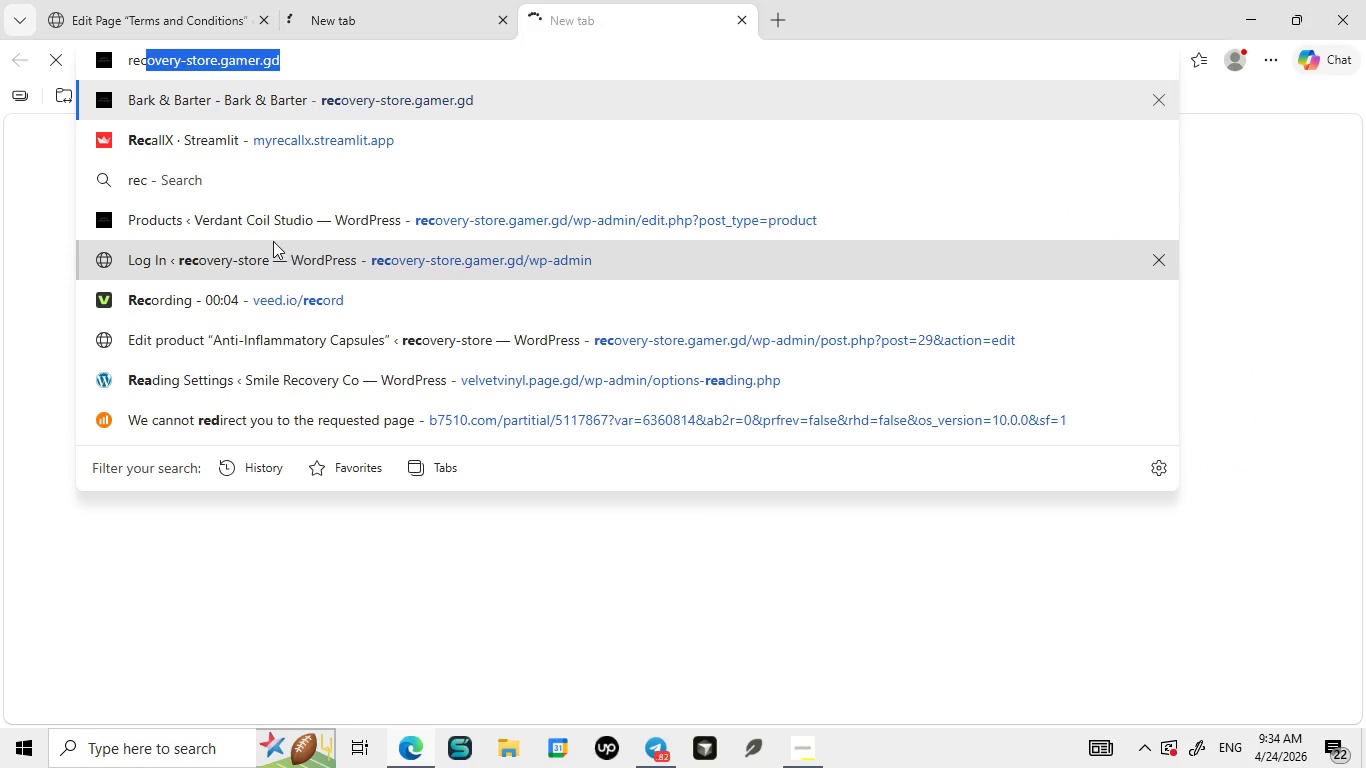 
left_click([235, 208])
 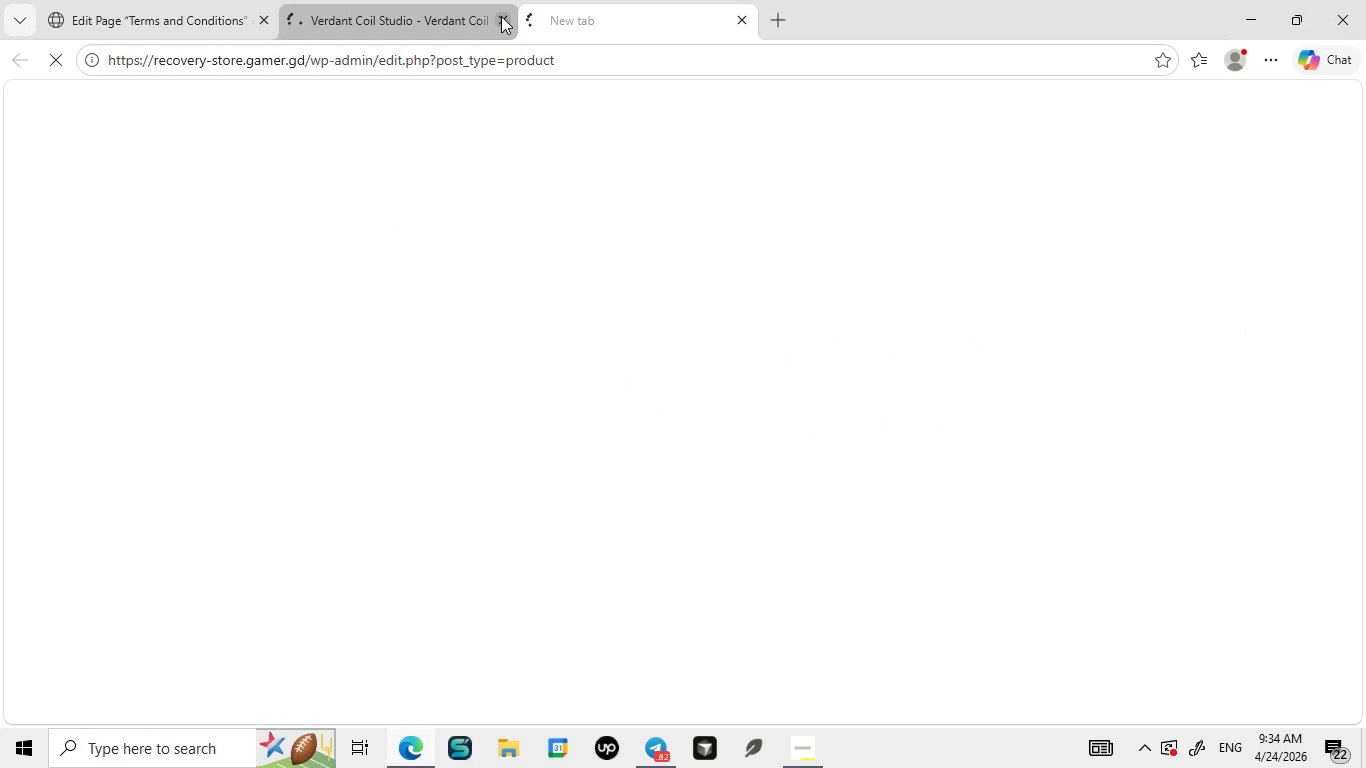 
left_click([501, 16])
 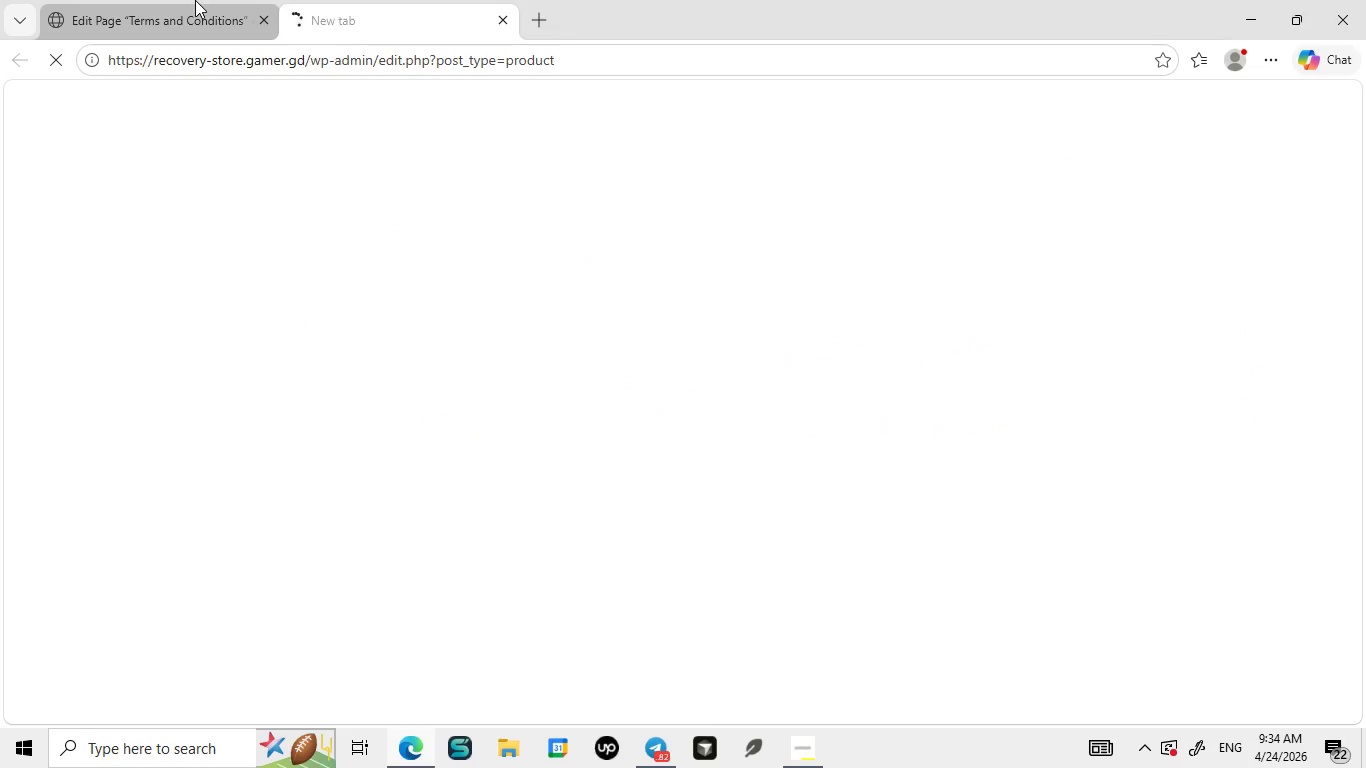 
left_click([195, 0])
 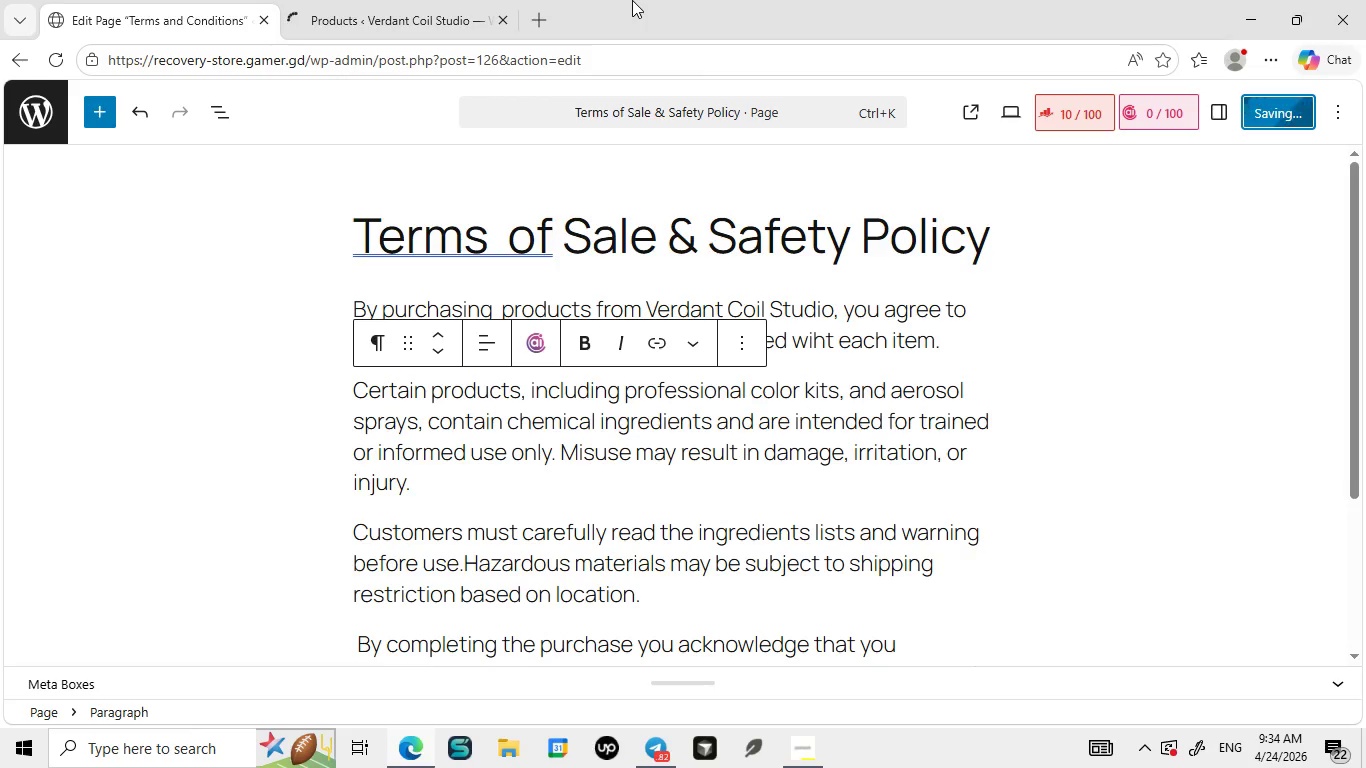 
wait(18.58)
 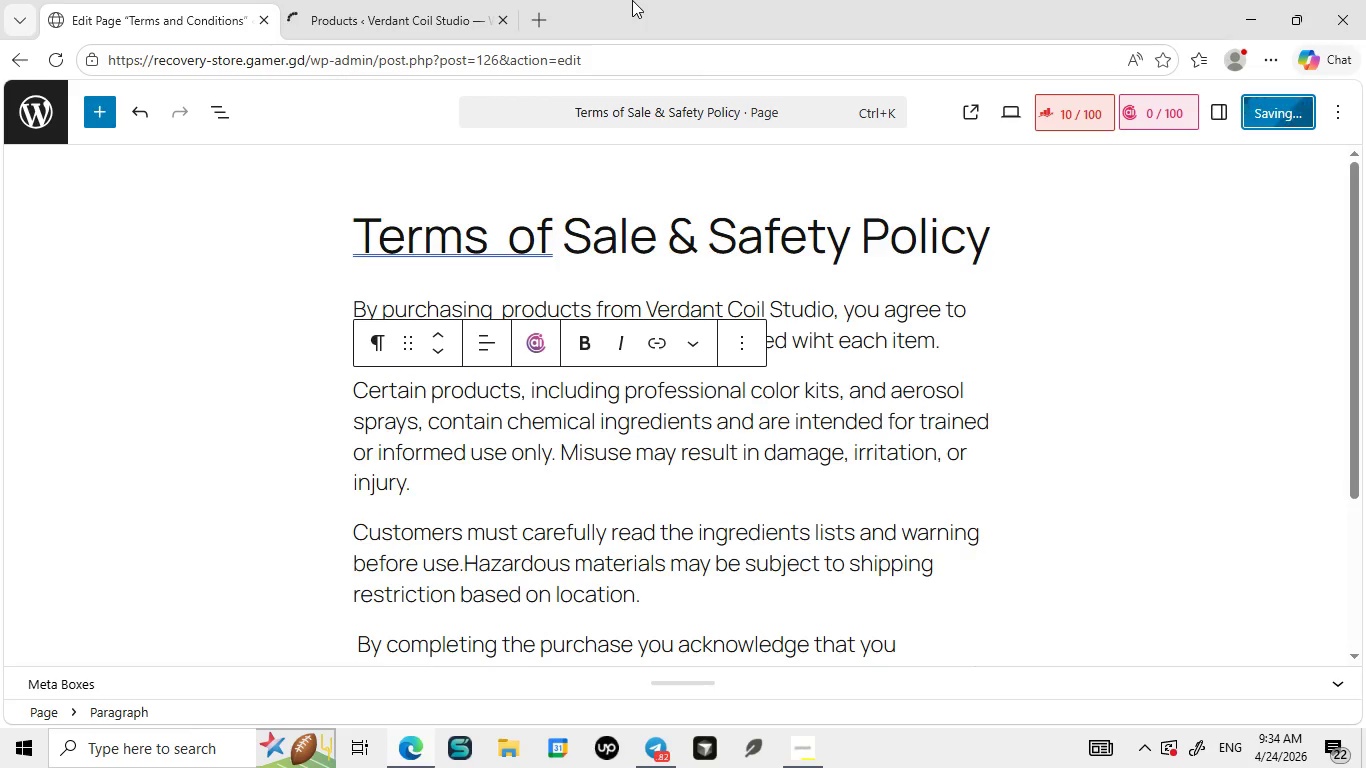 
left_click([343, 0])
 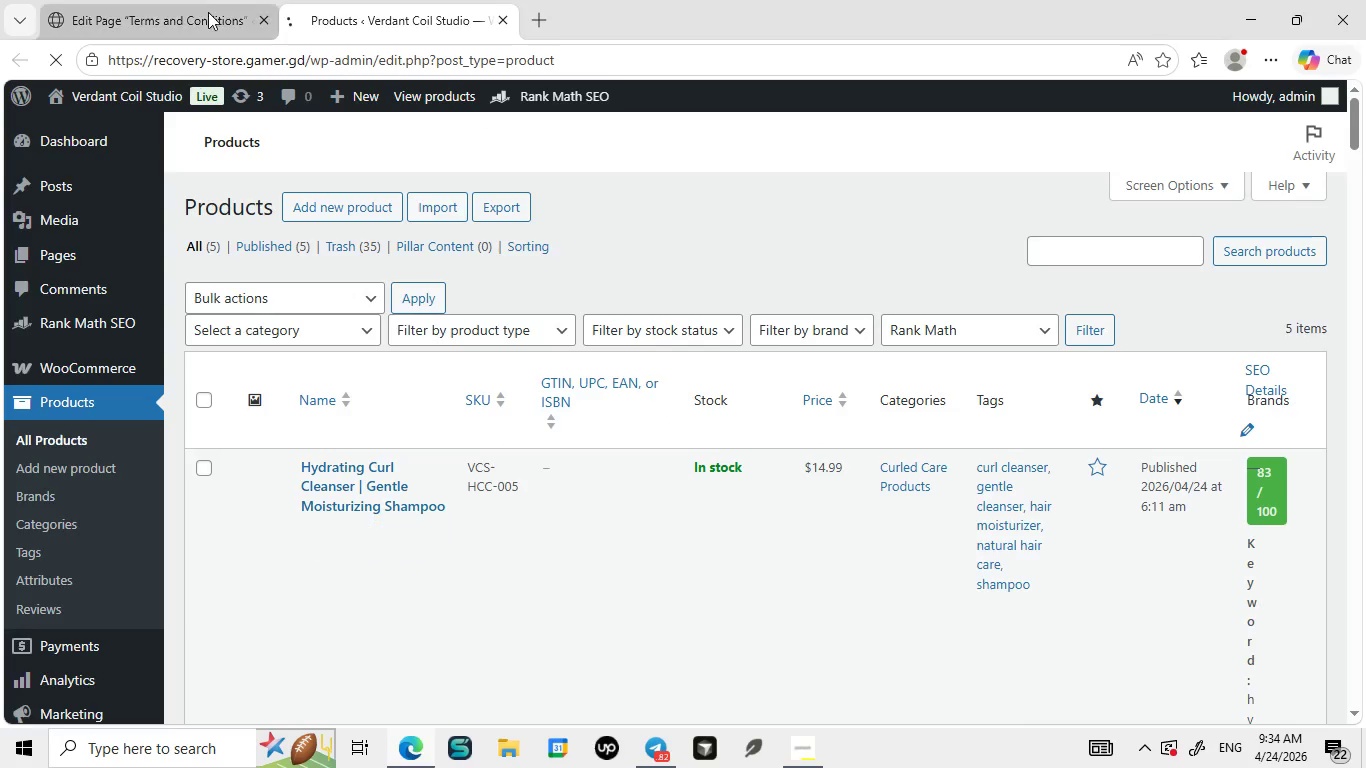 
left_click([208, 12])
 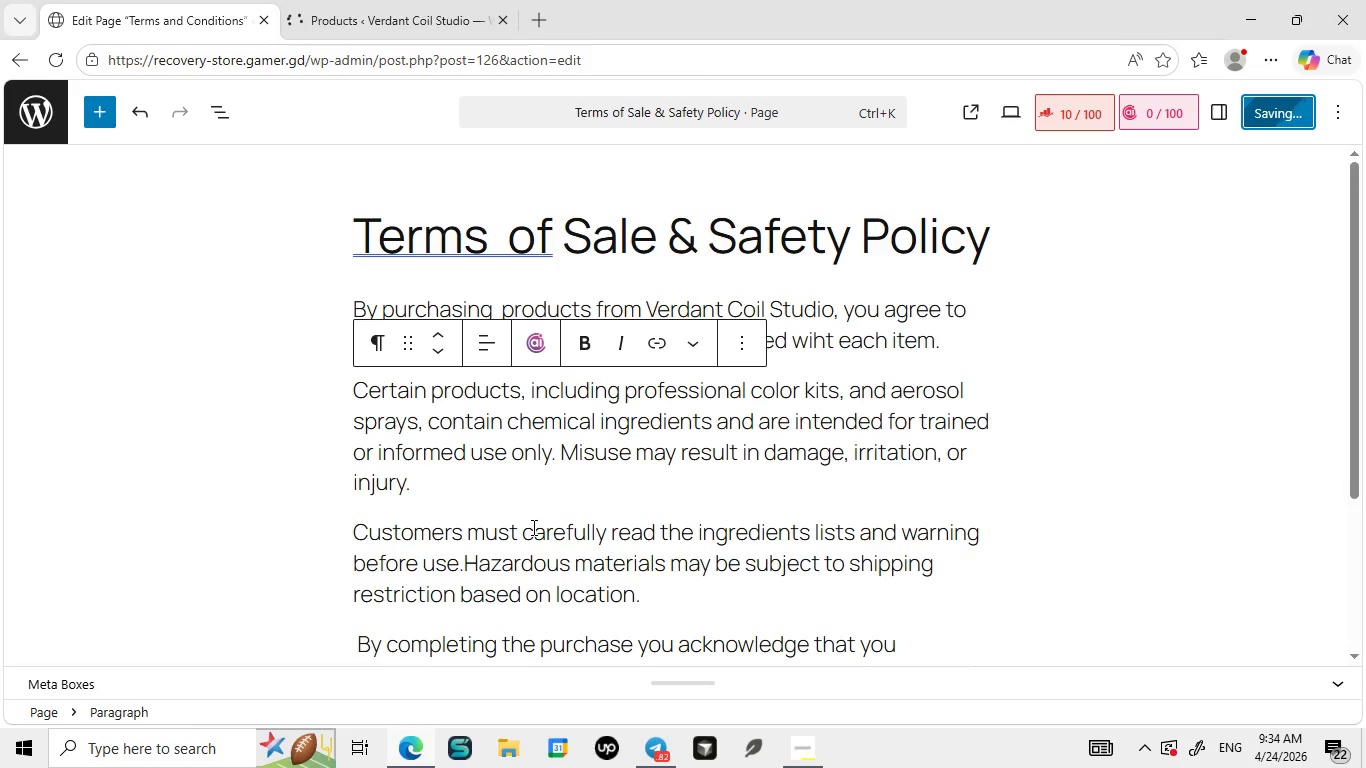 
left_click([380, 0])
 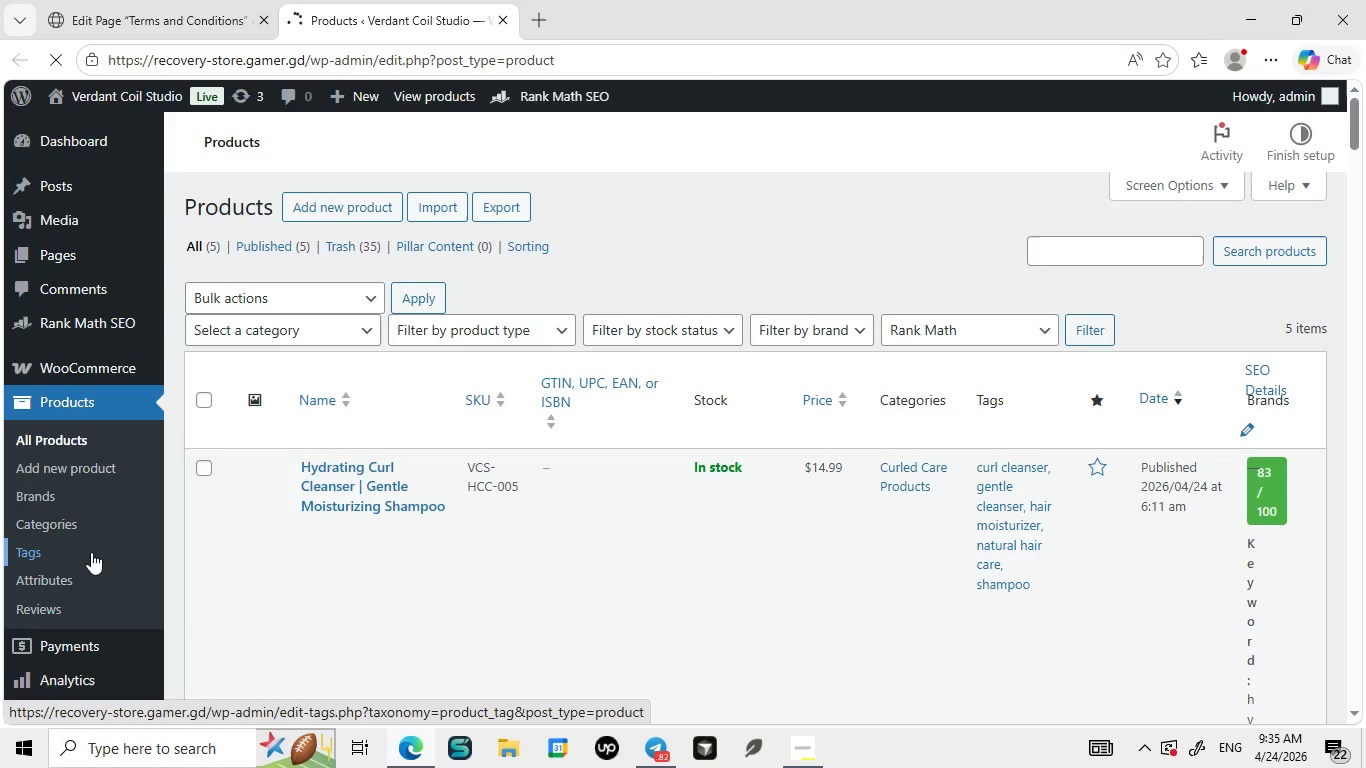 
wait(8.44)
 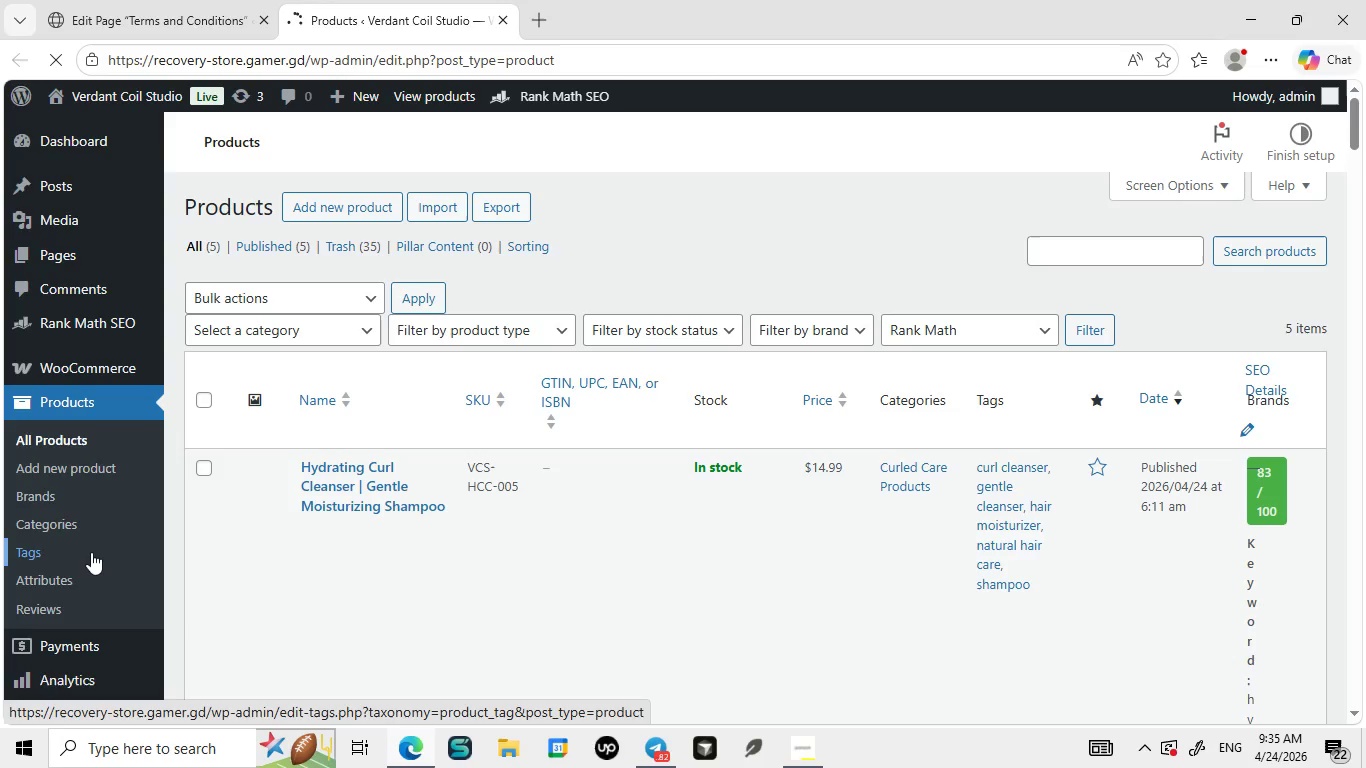 
left_click([223, 505])
 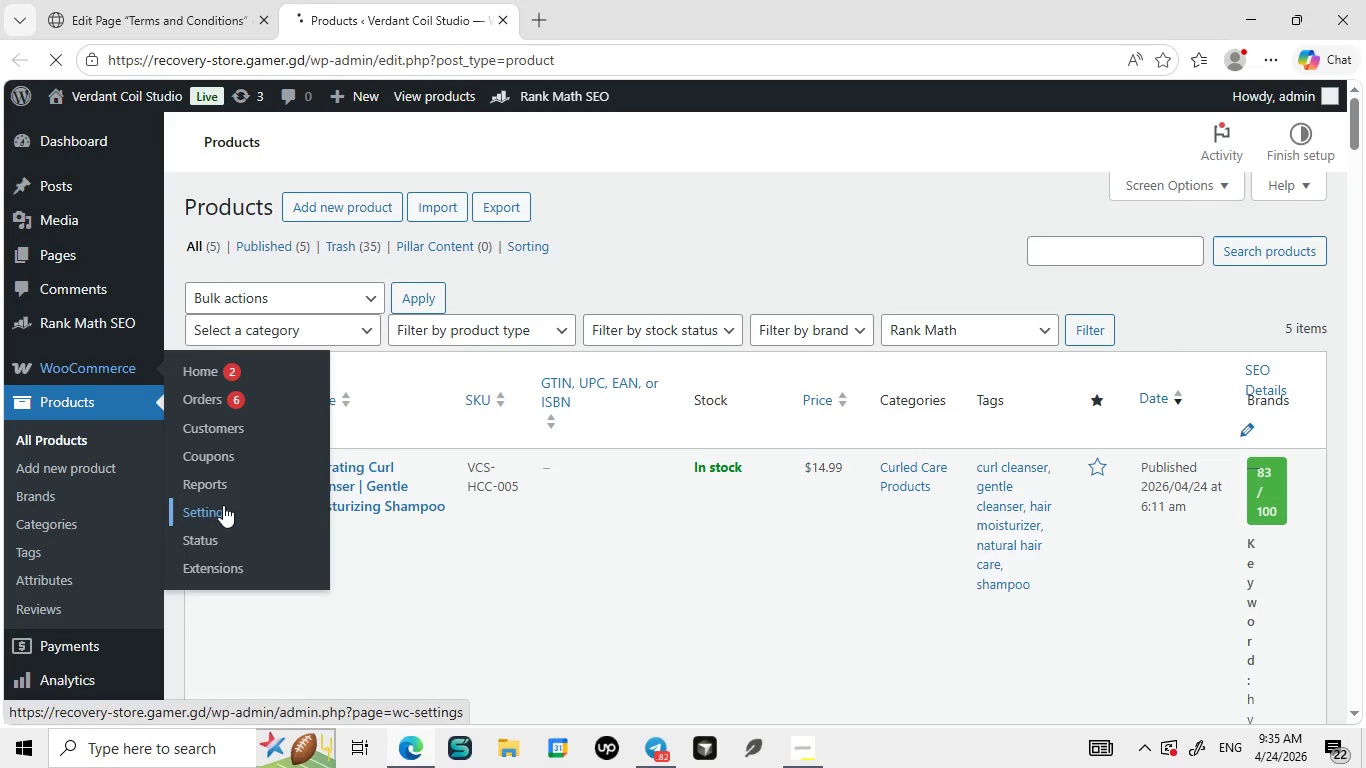 
double_click([223, 505])
 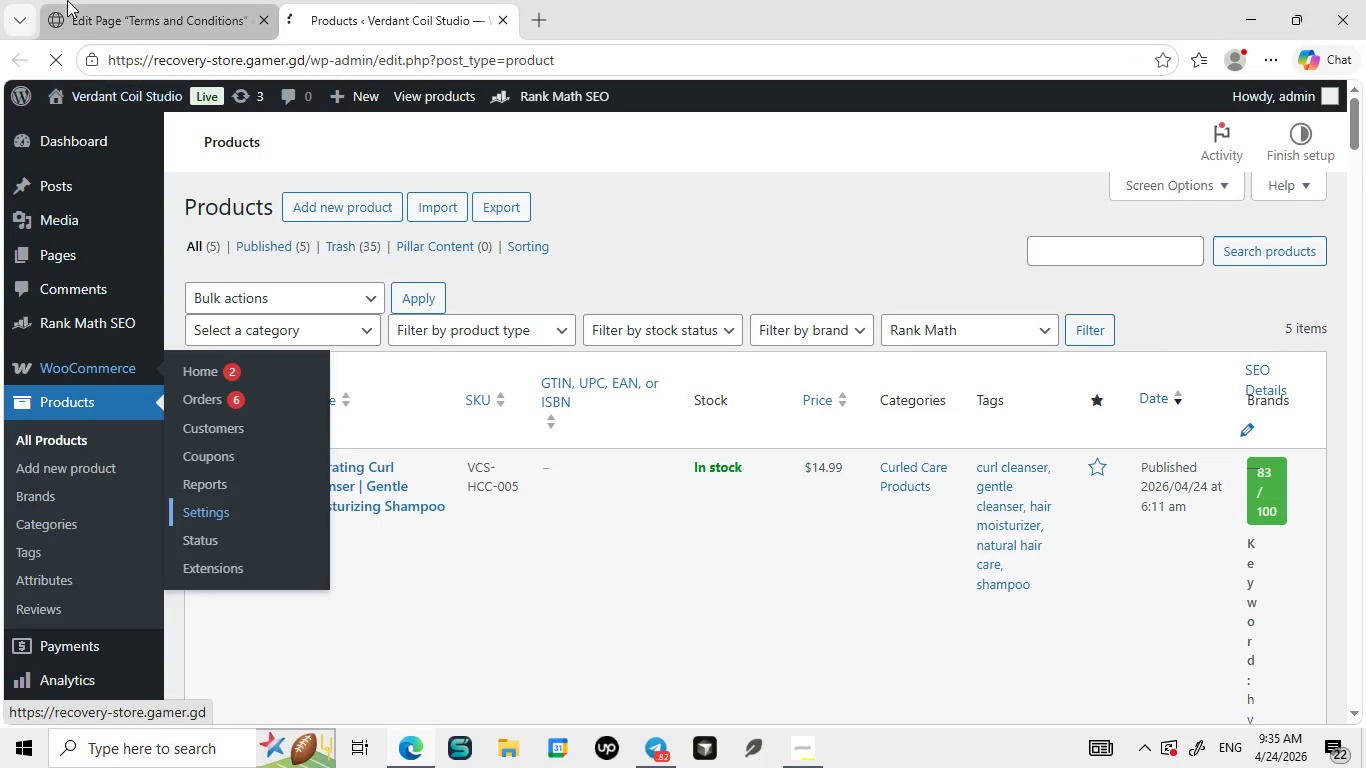 
left_click([67, 0])
 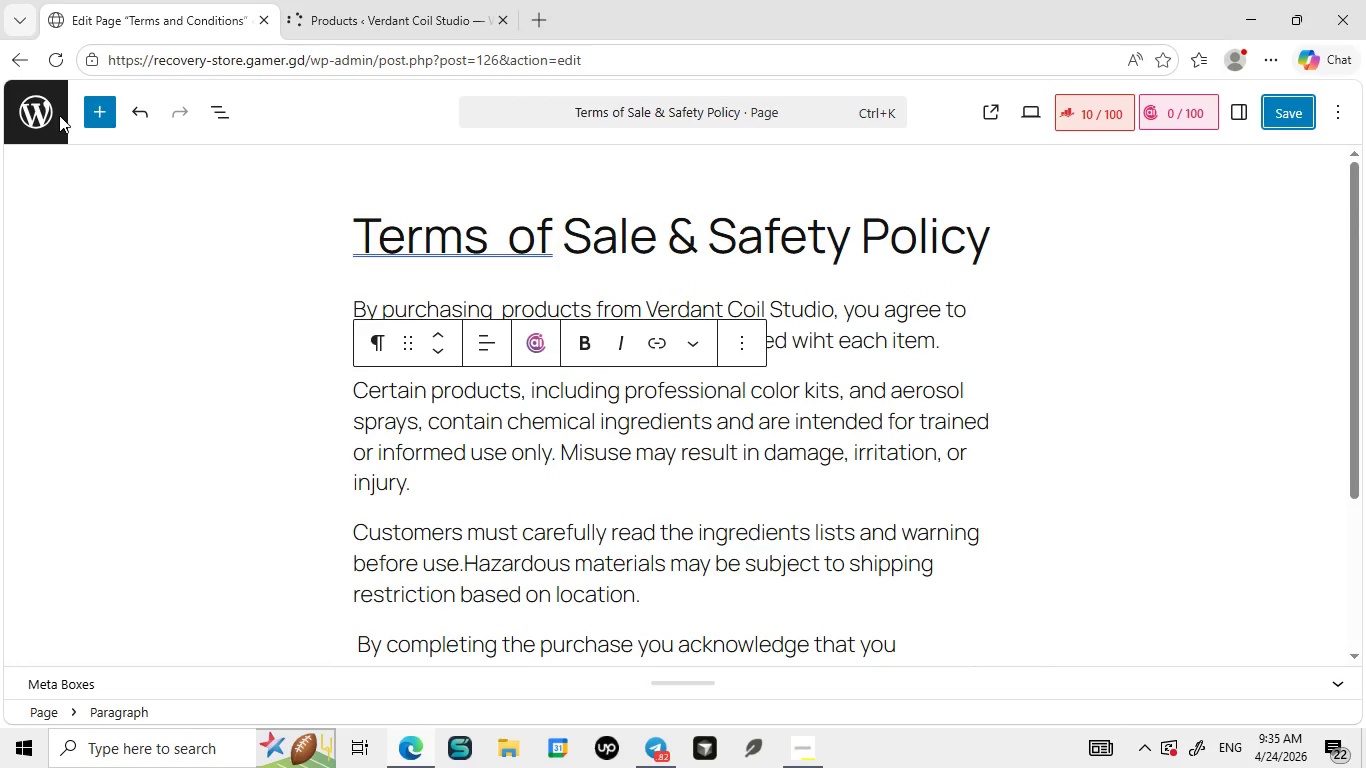 
wait(7.3)
 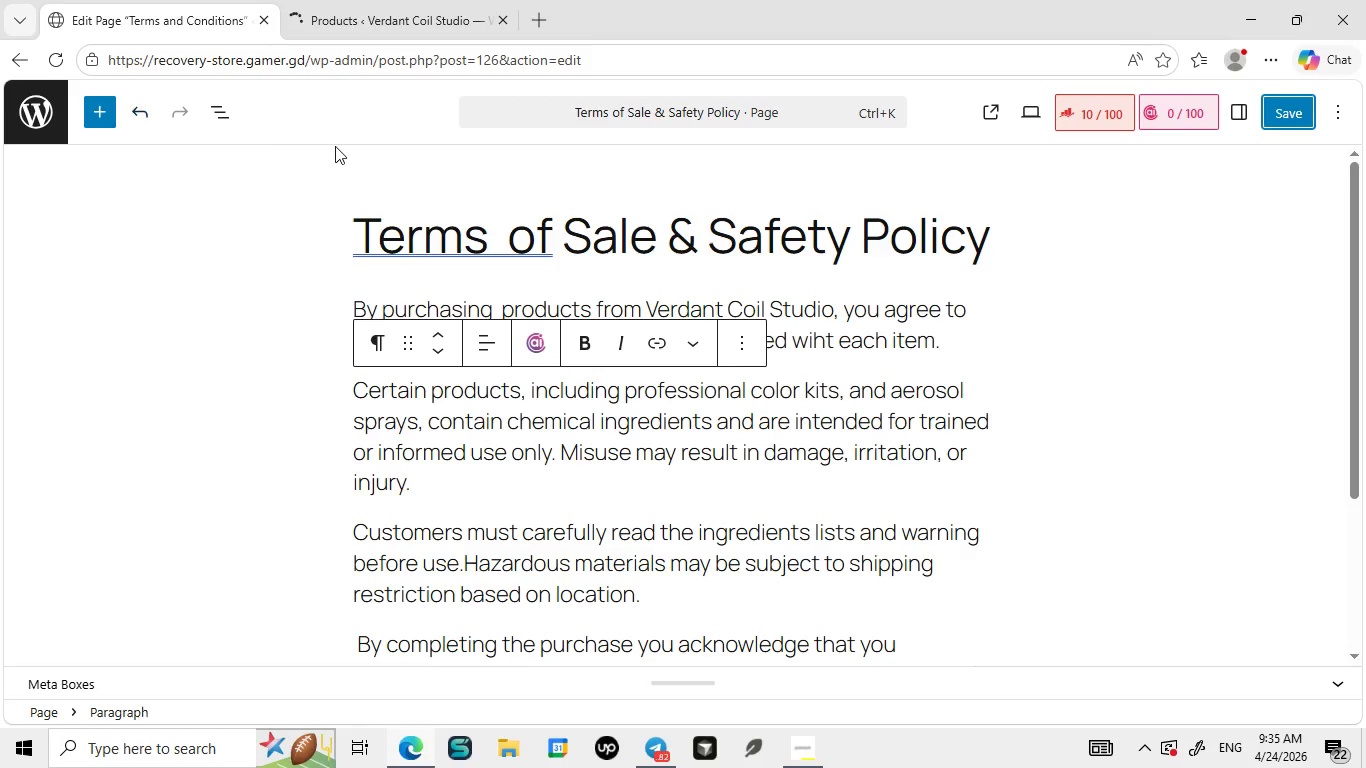 
left_click([1287, 101])
 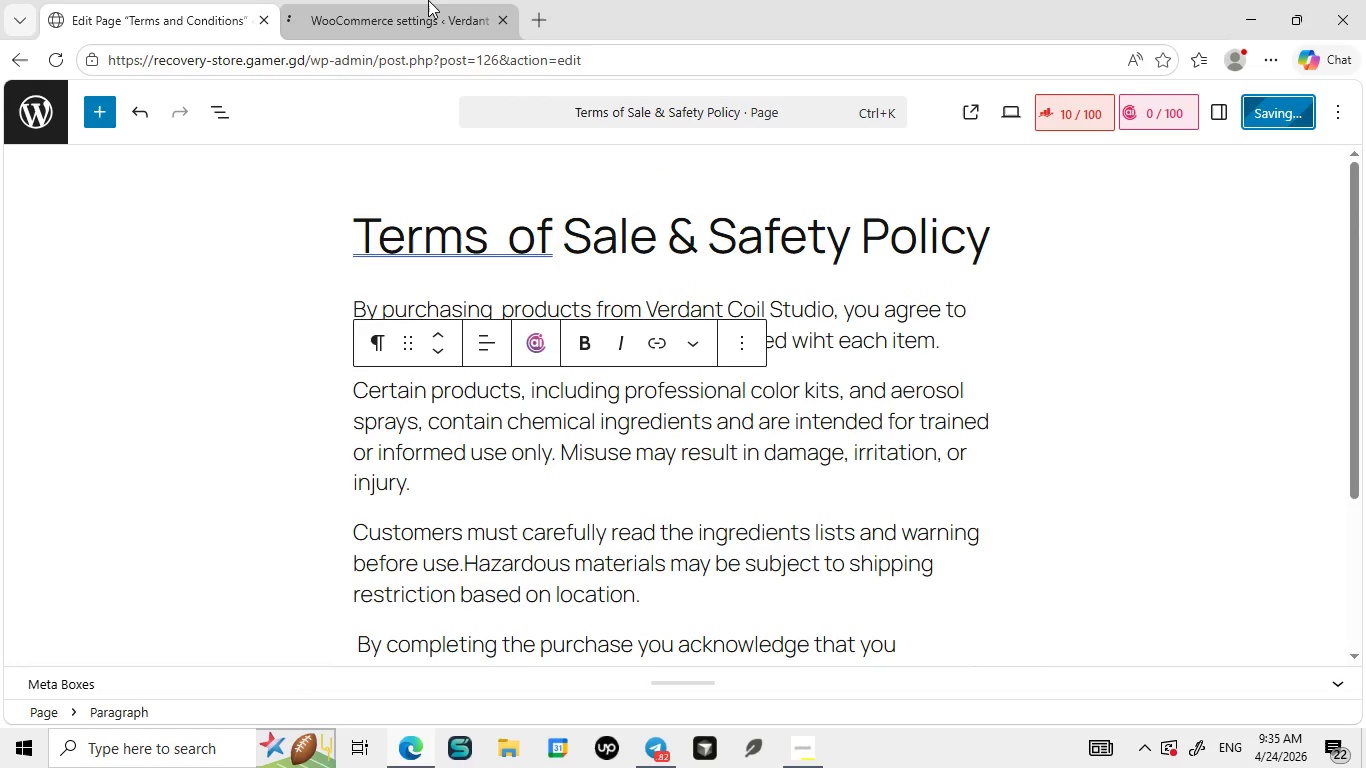 
left_click([428, 0])
 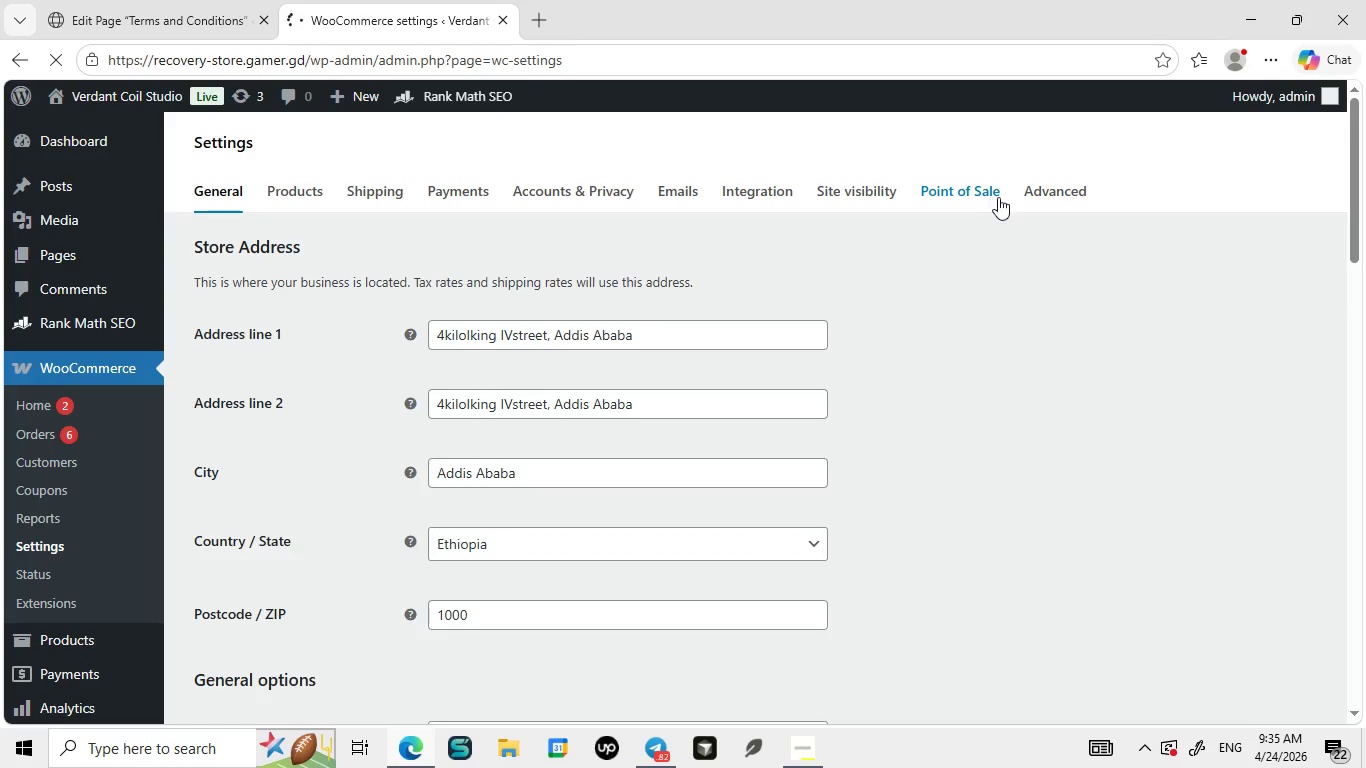 
left_click([1039, 197])
 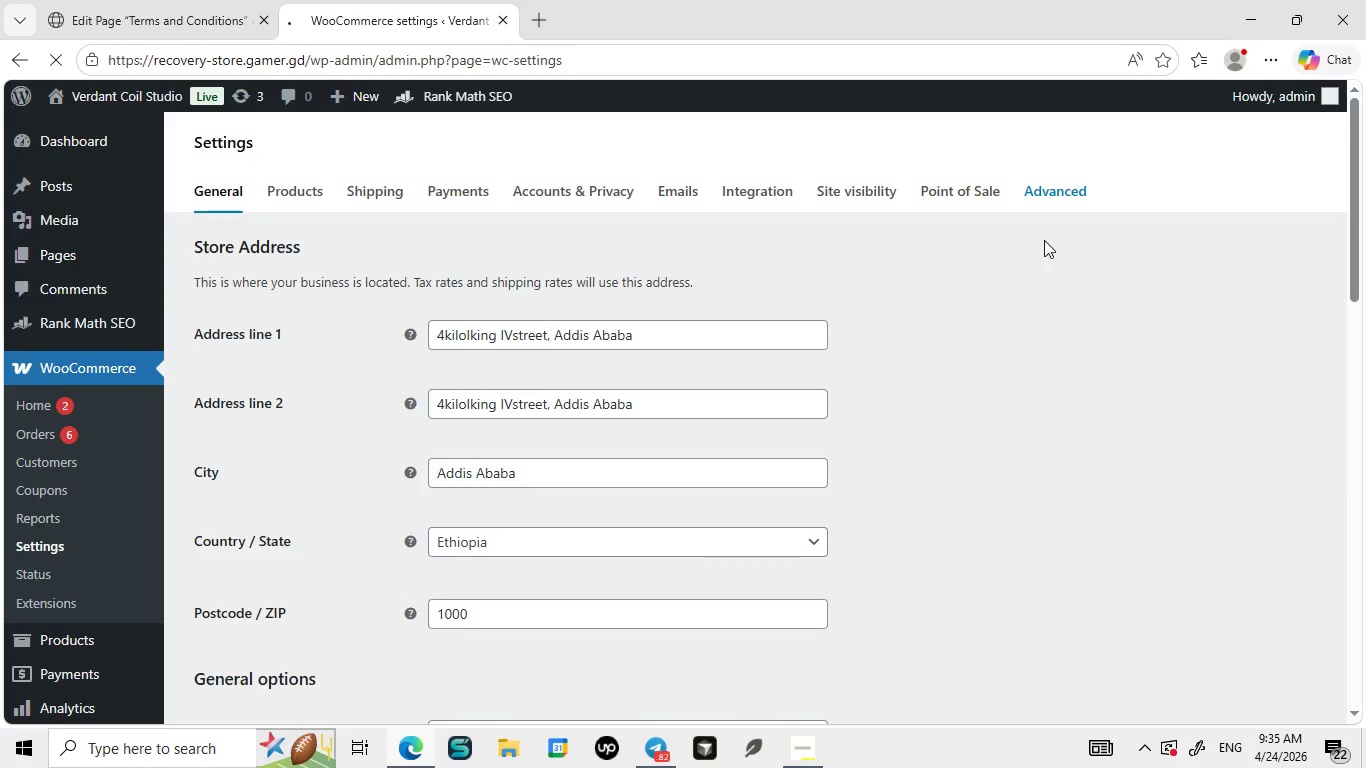 
left_click([1048, 199])
 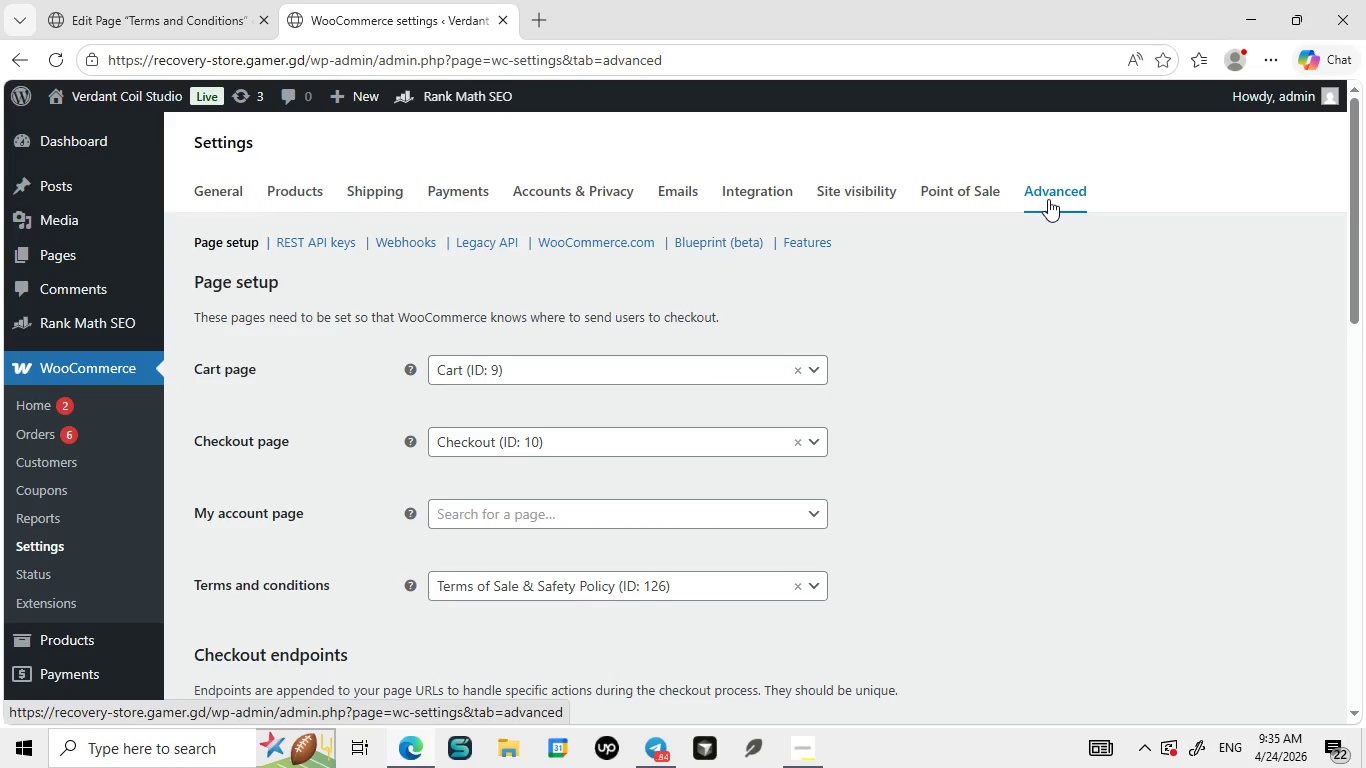 
wait(34.73)
 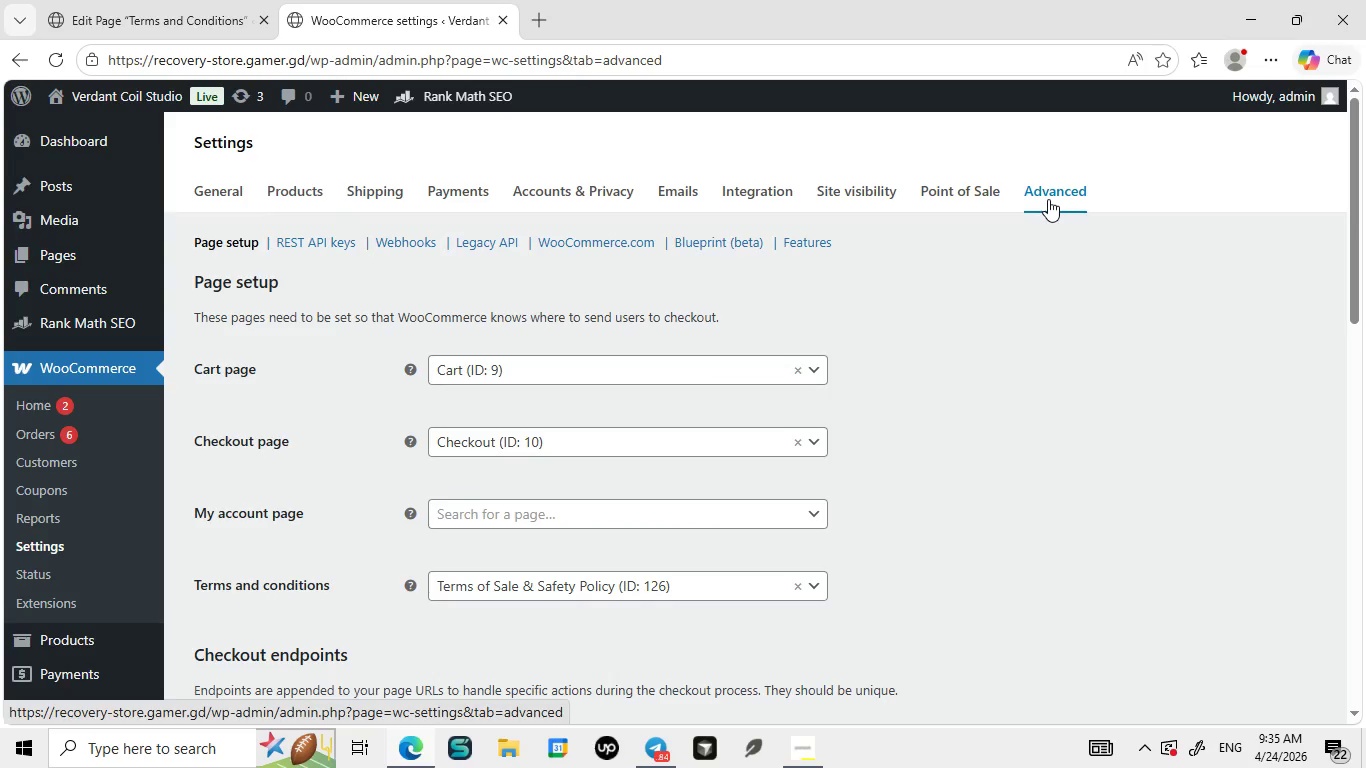 
left_click([587, 487])
 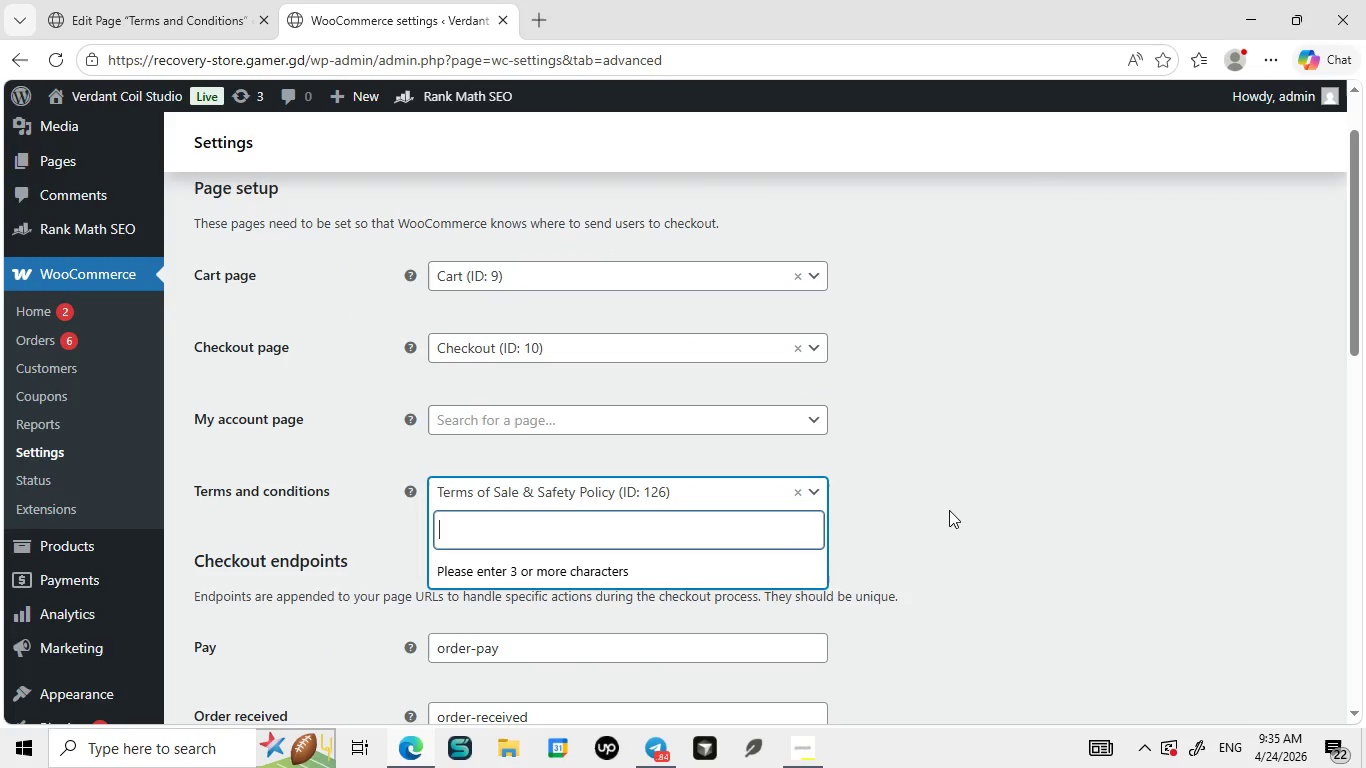 
left_click([918, 516])
 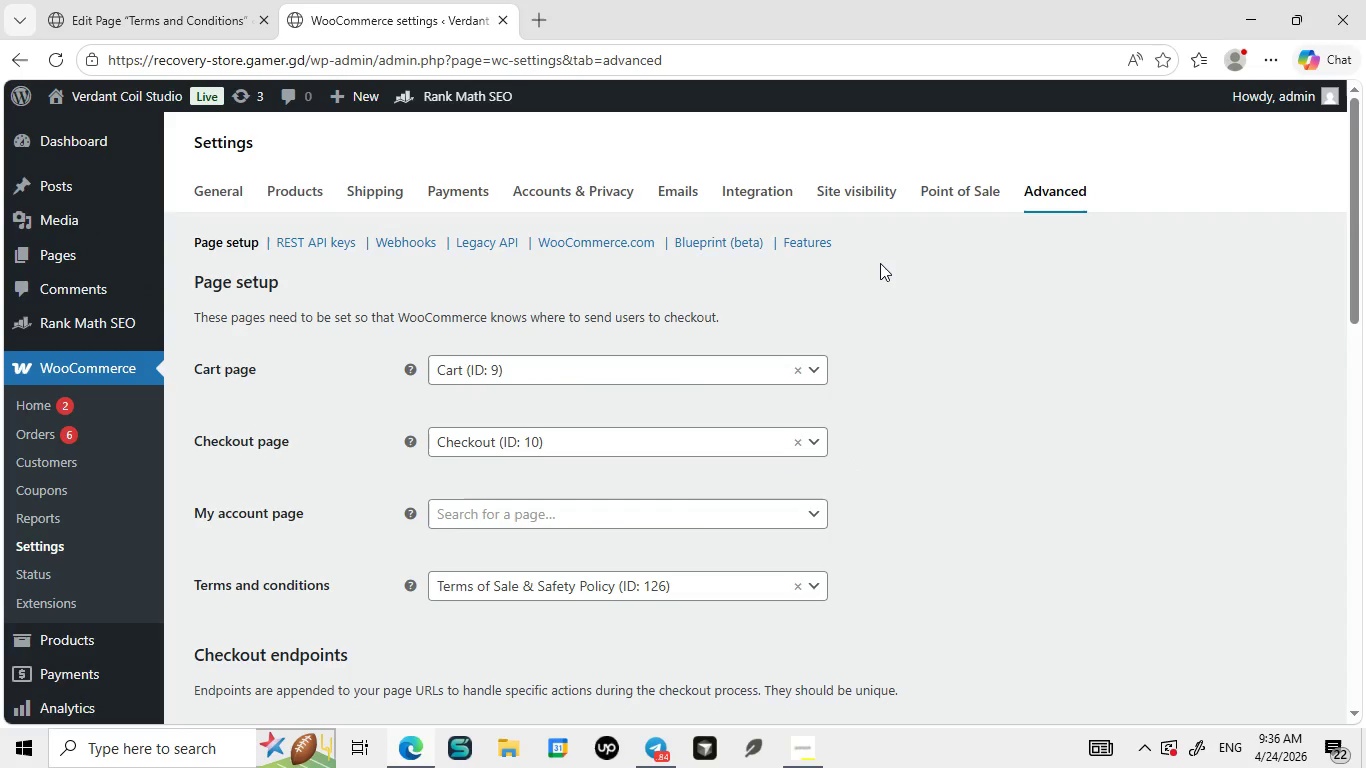 
wait(13.11)
 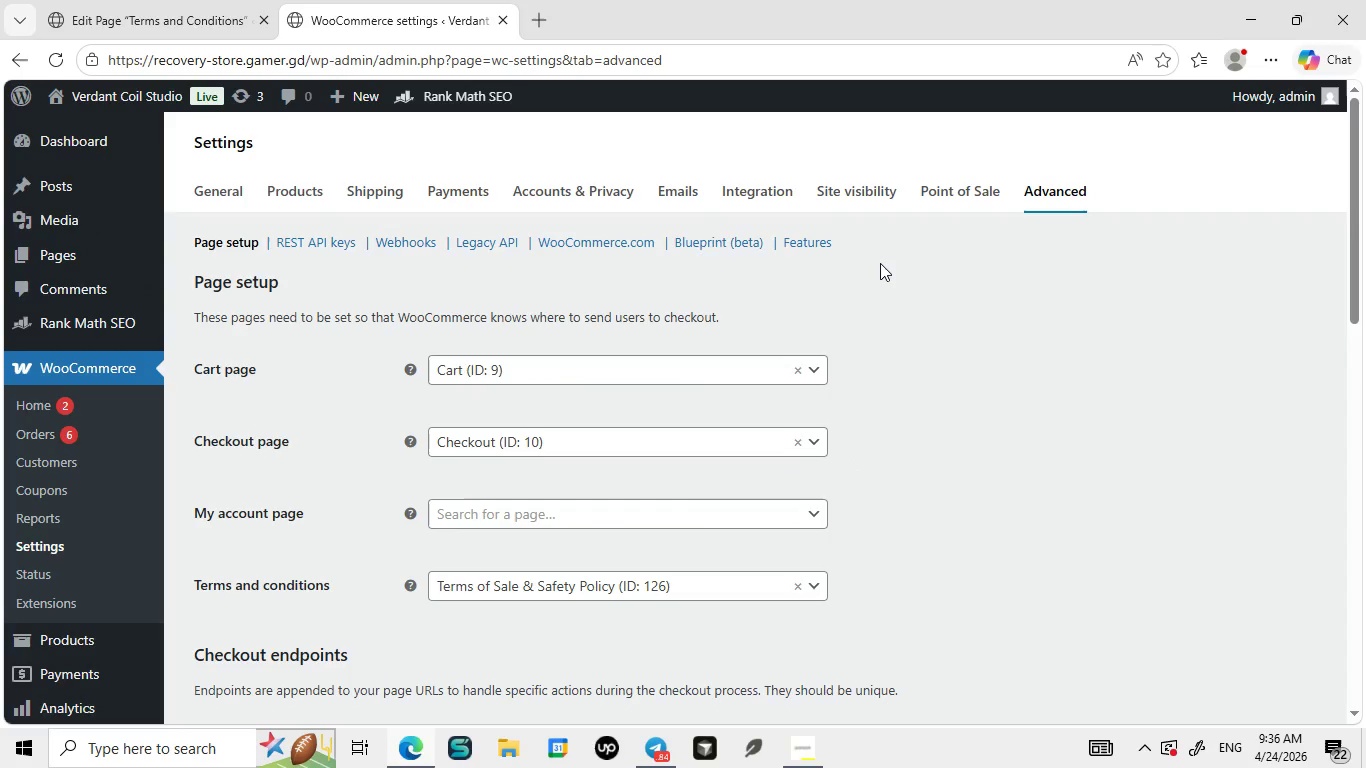 
left_click([243, 0])
 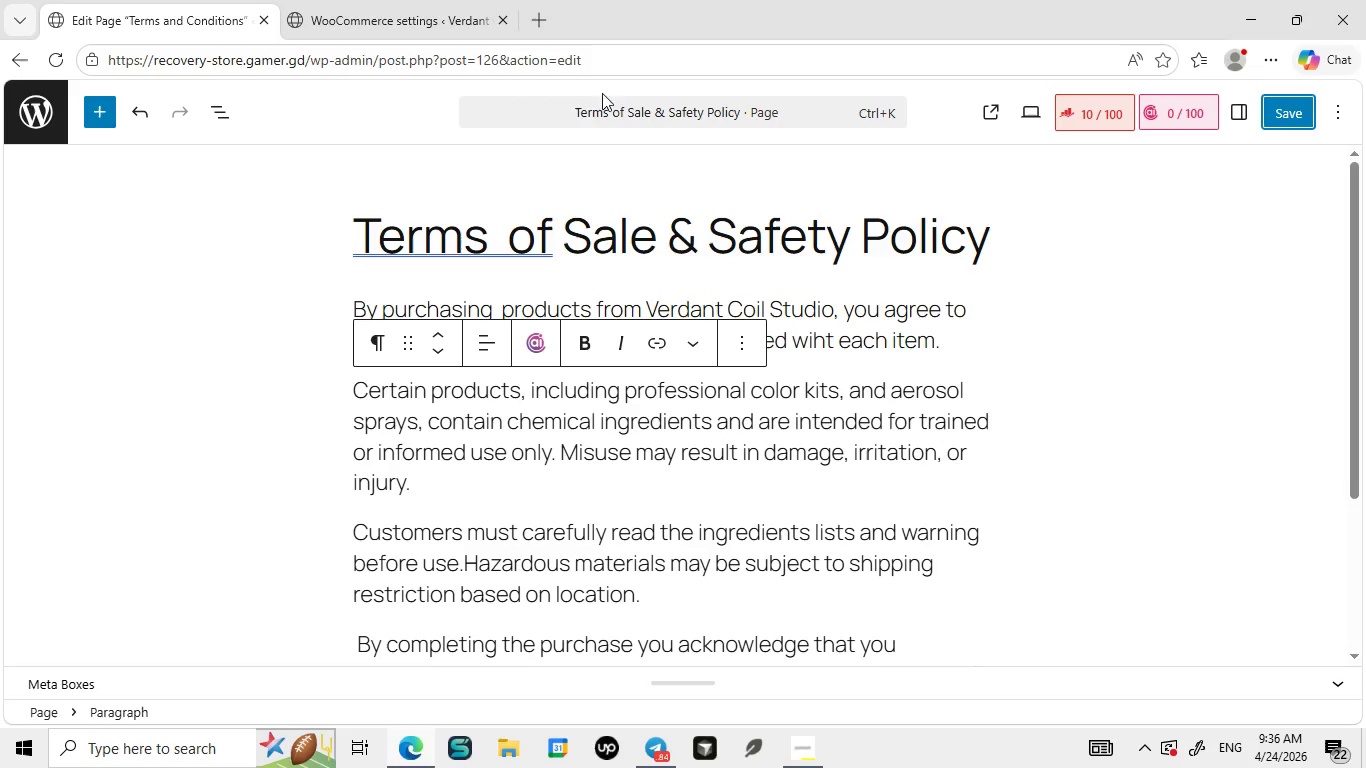 
left_click([431, 0])
 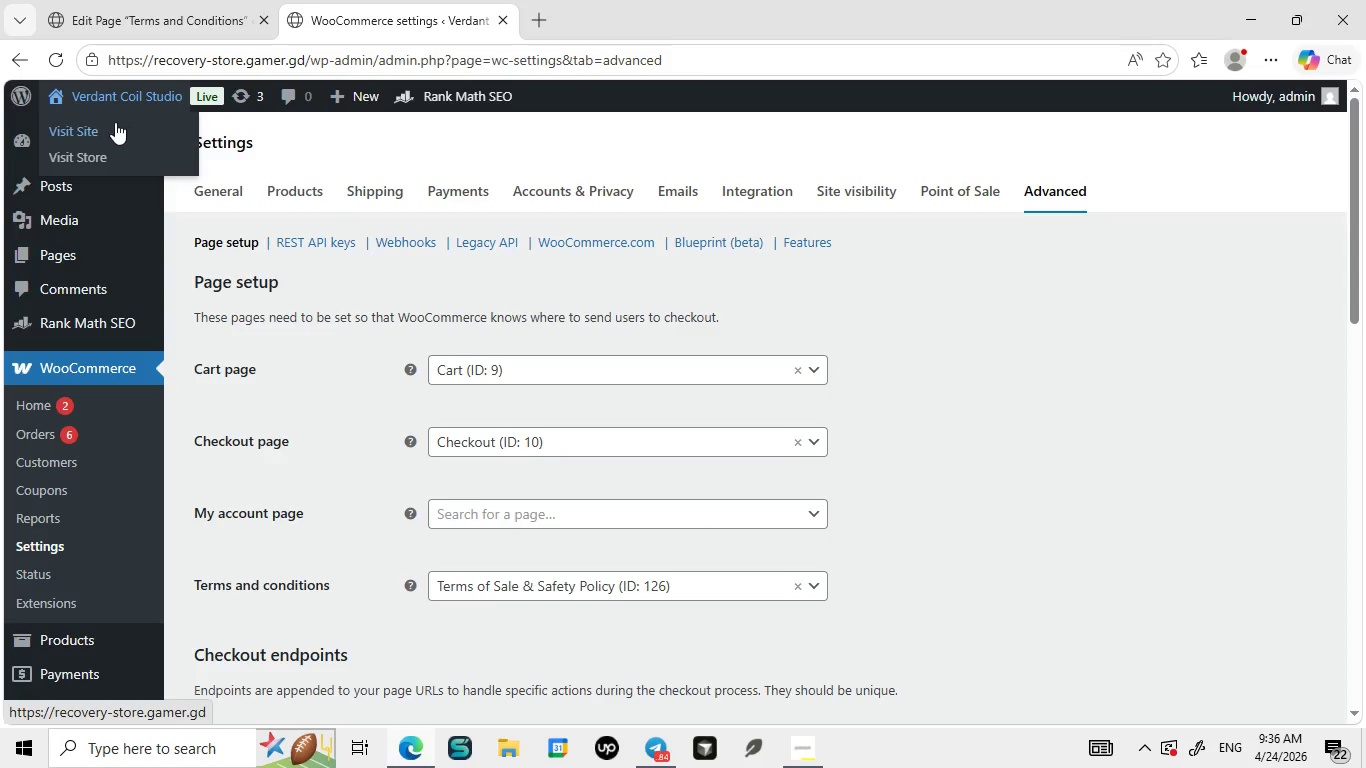 
left_click([110, 122])
 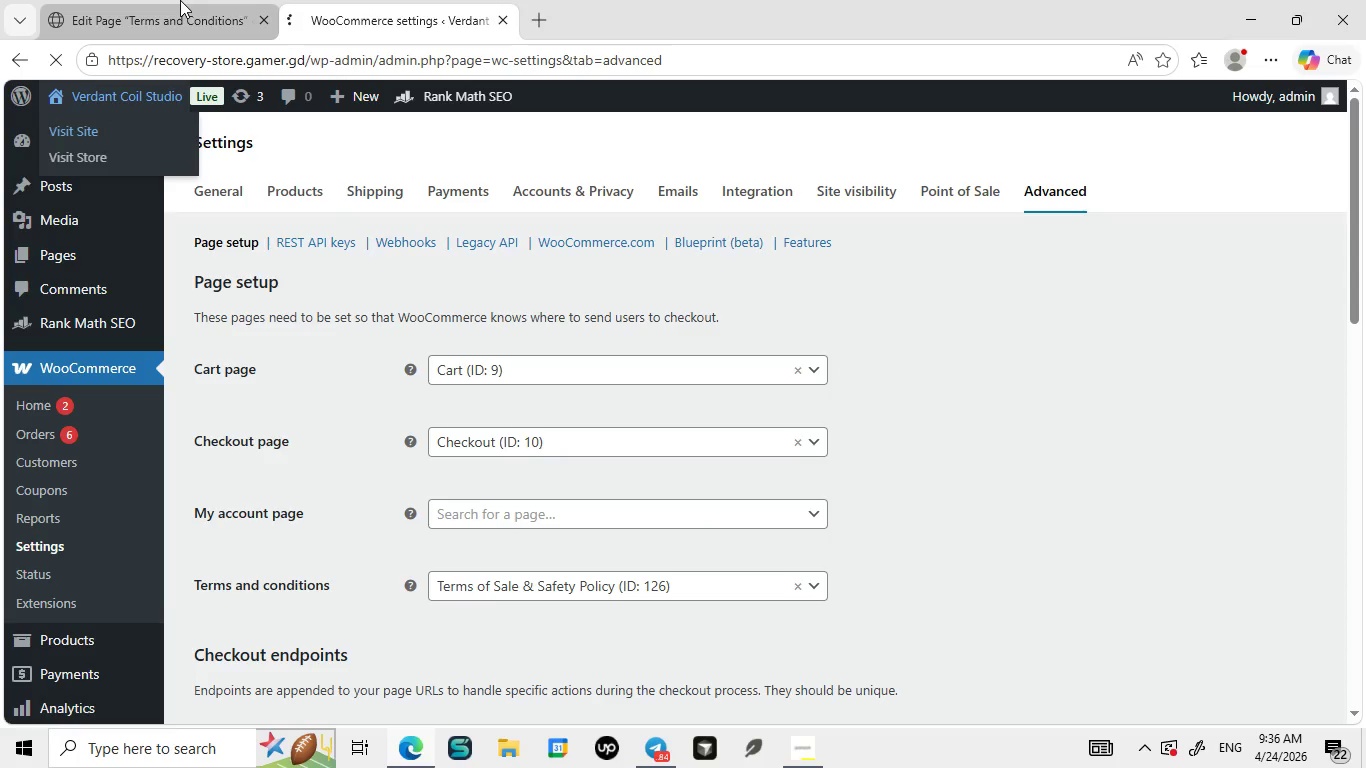 
left_click([180, 0])
 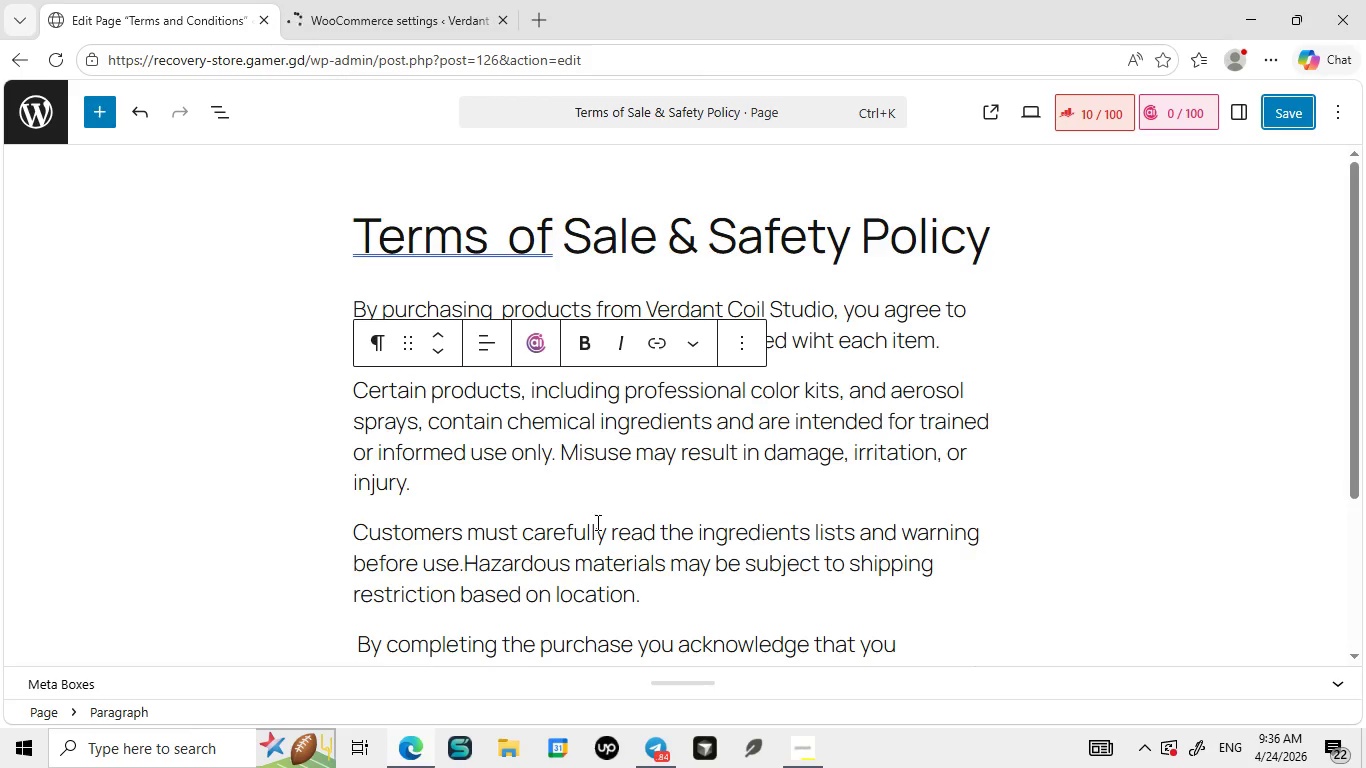 
left_click([596, 522])
 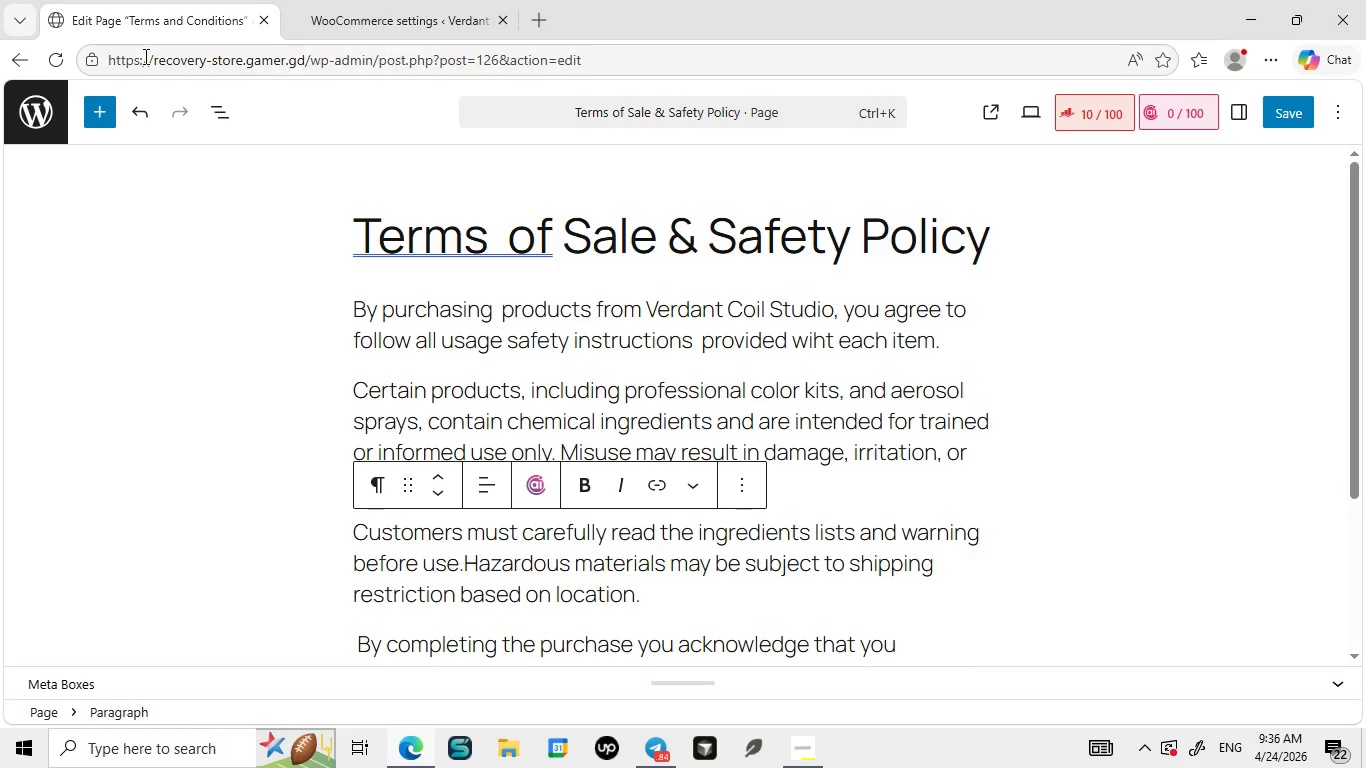 
left_click([317, 22])
 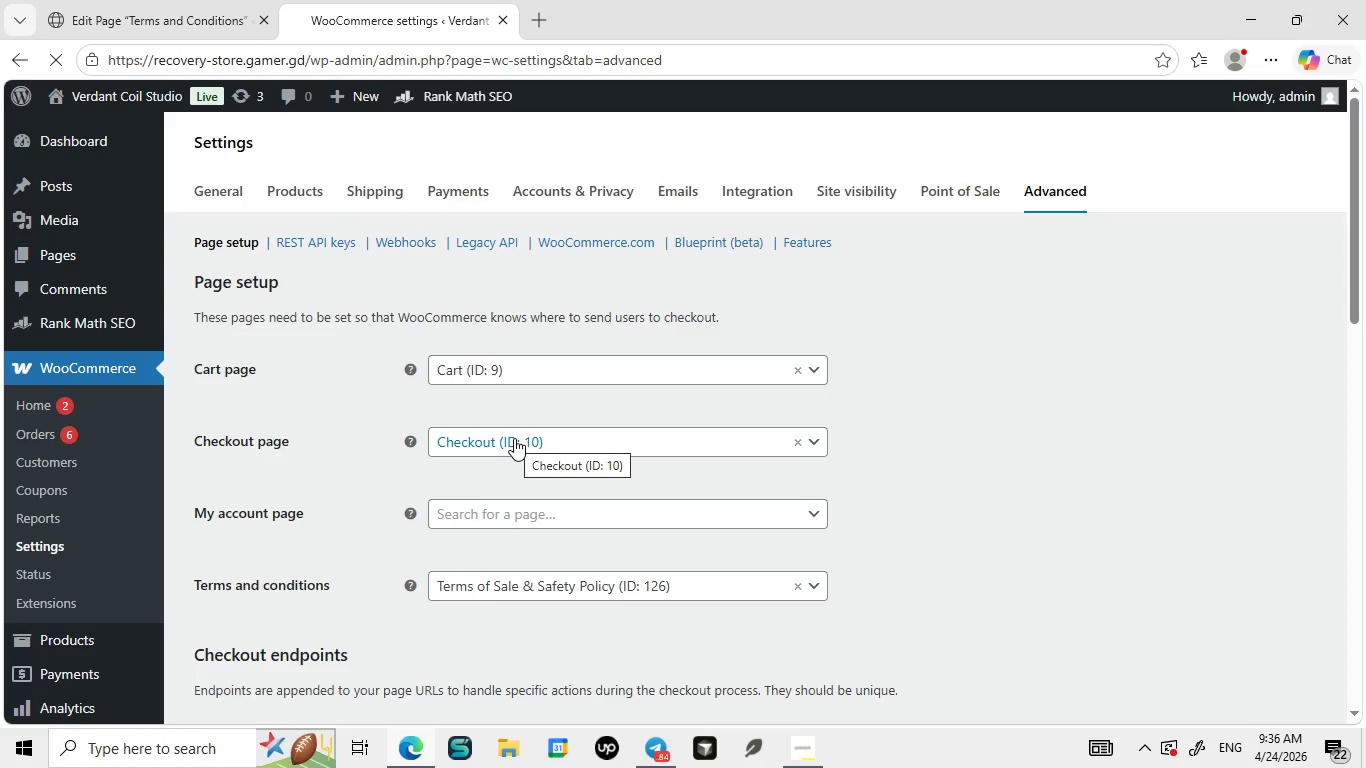 
wait(13.05)
 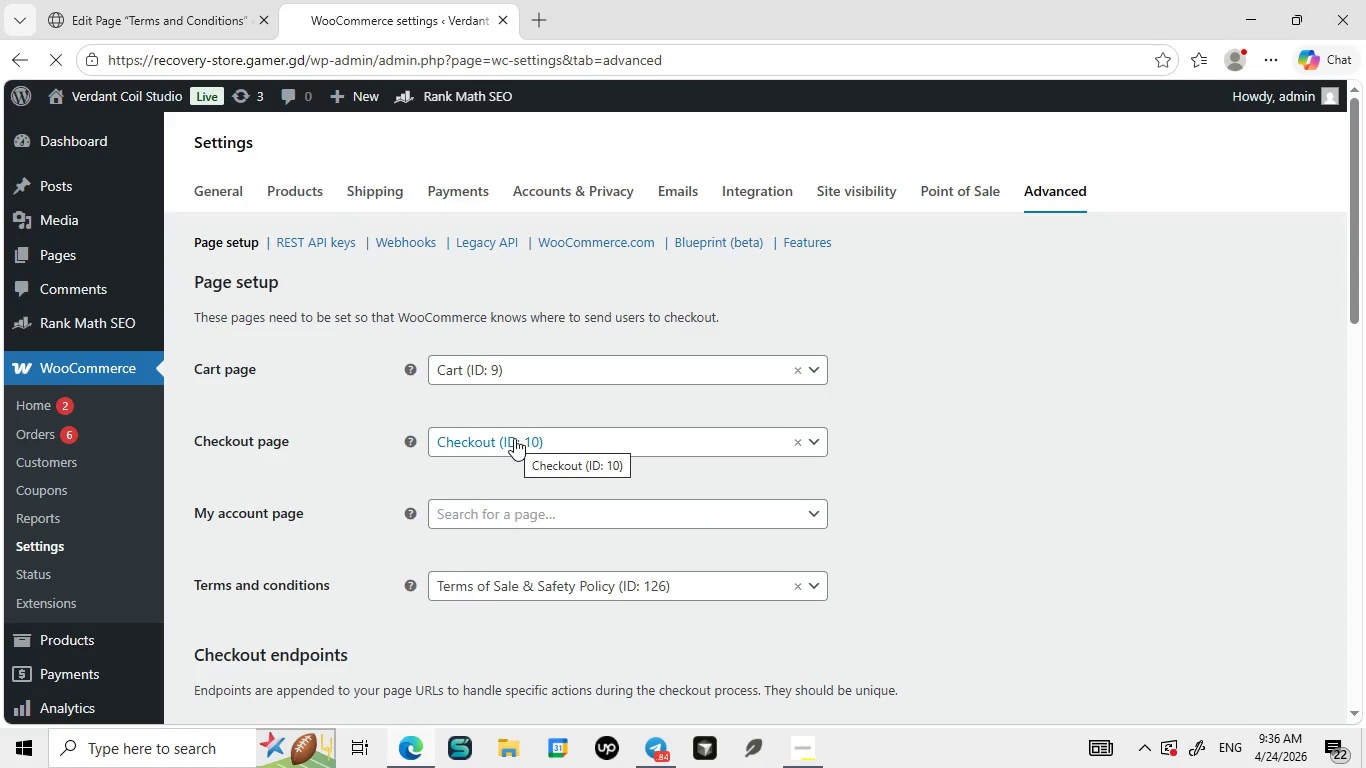 
left_click([1146, 746])
 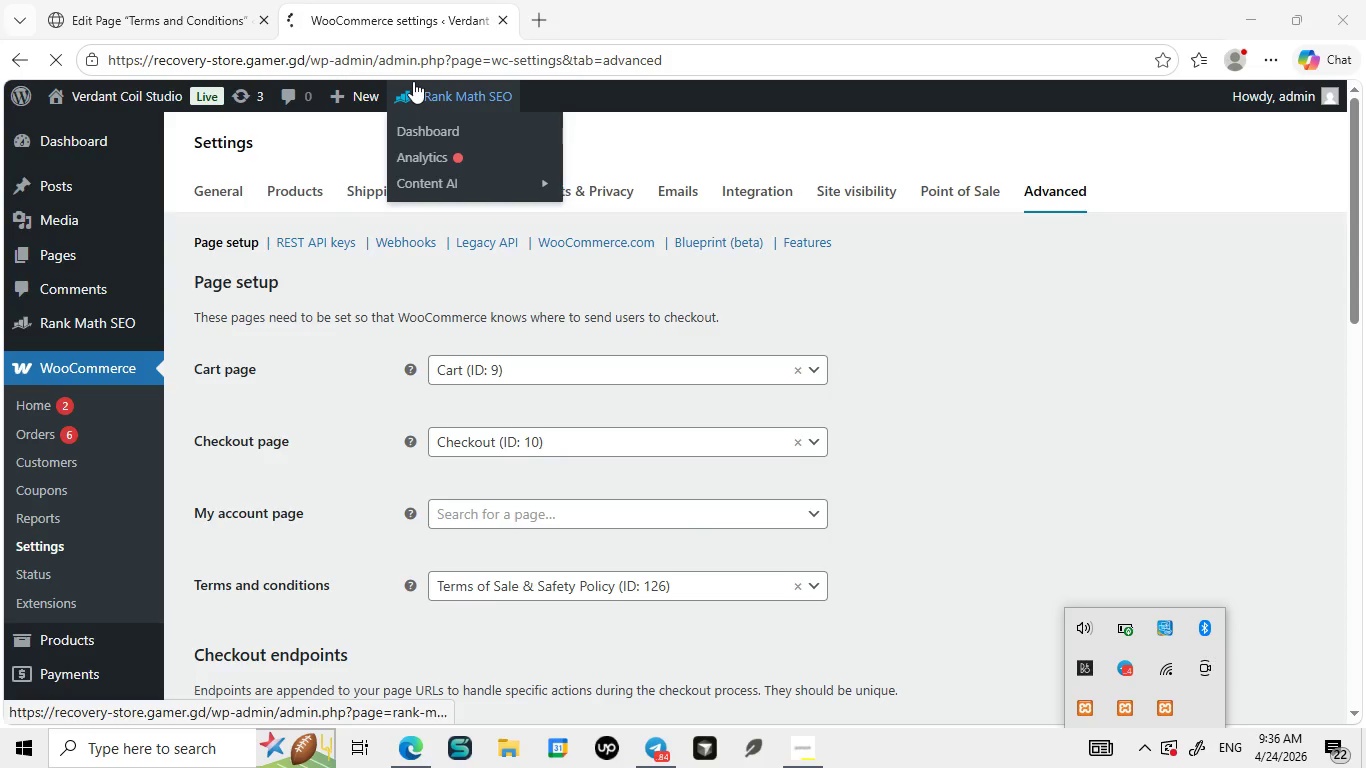 
wait(26.41)
 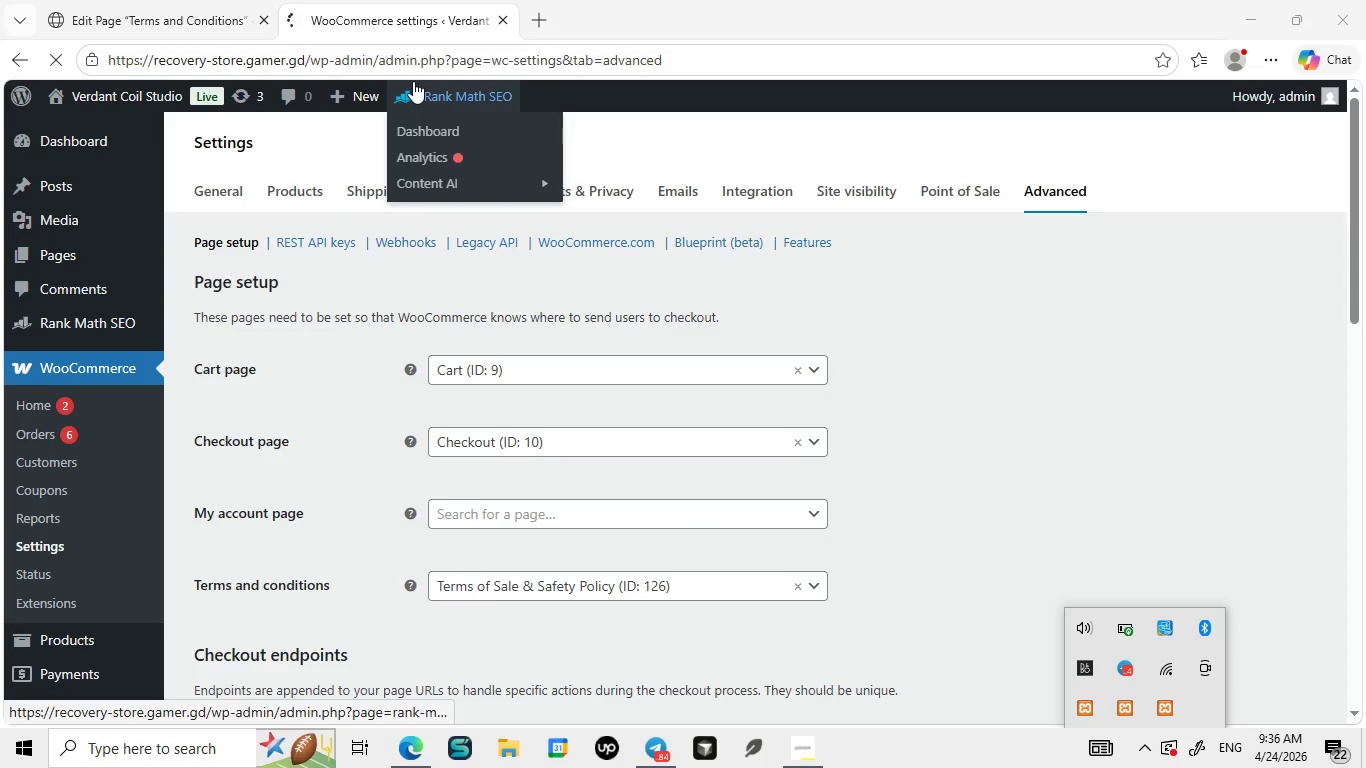 
left_click([535, 18])
 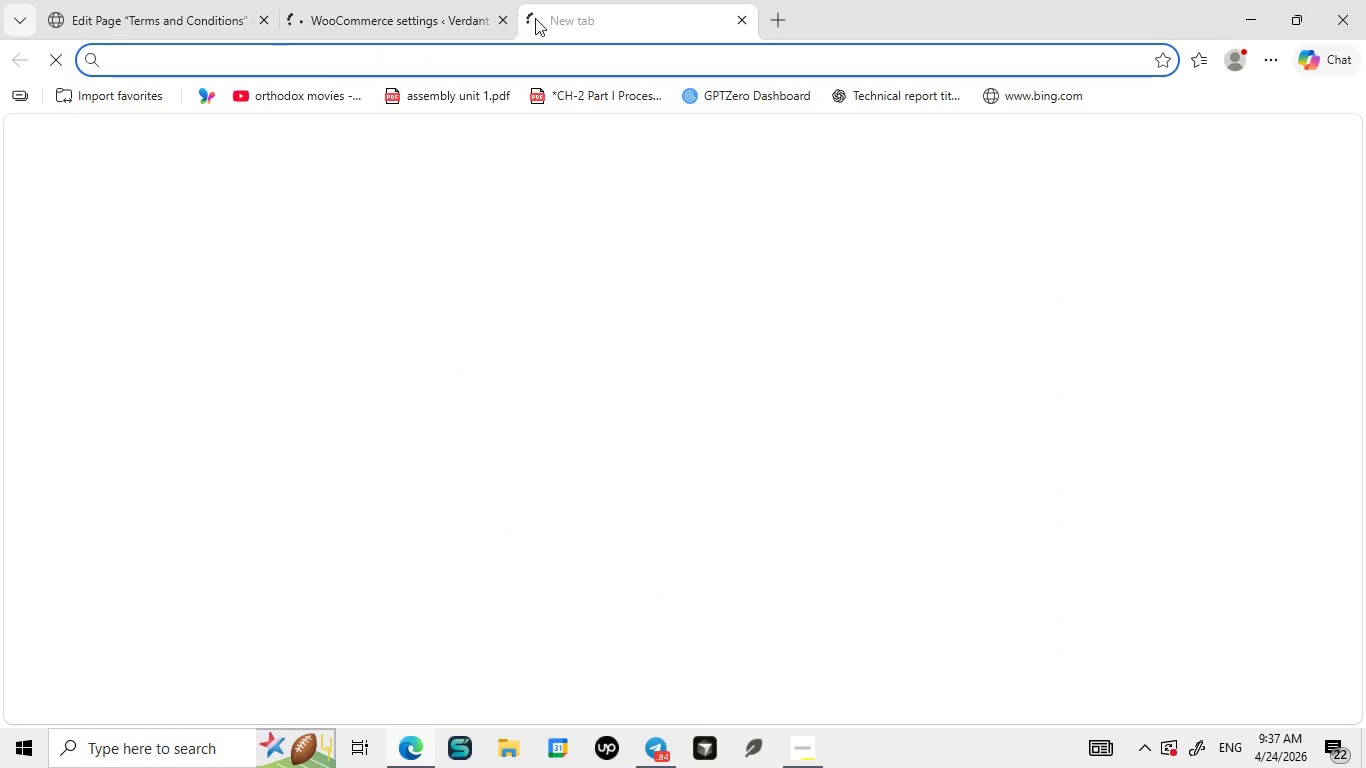 
type(rec)
 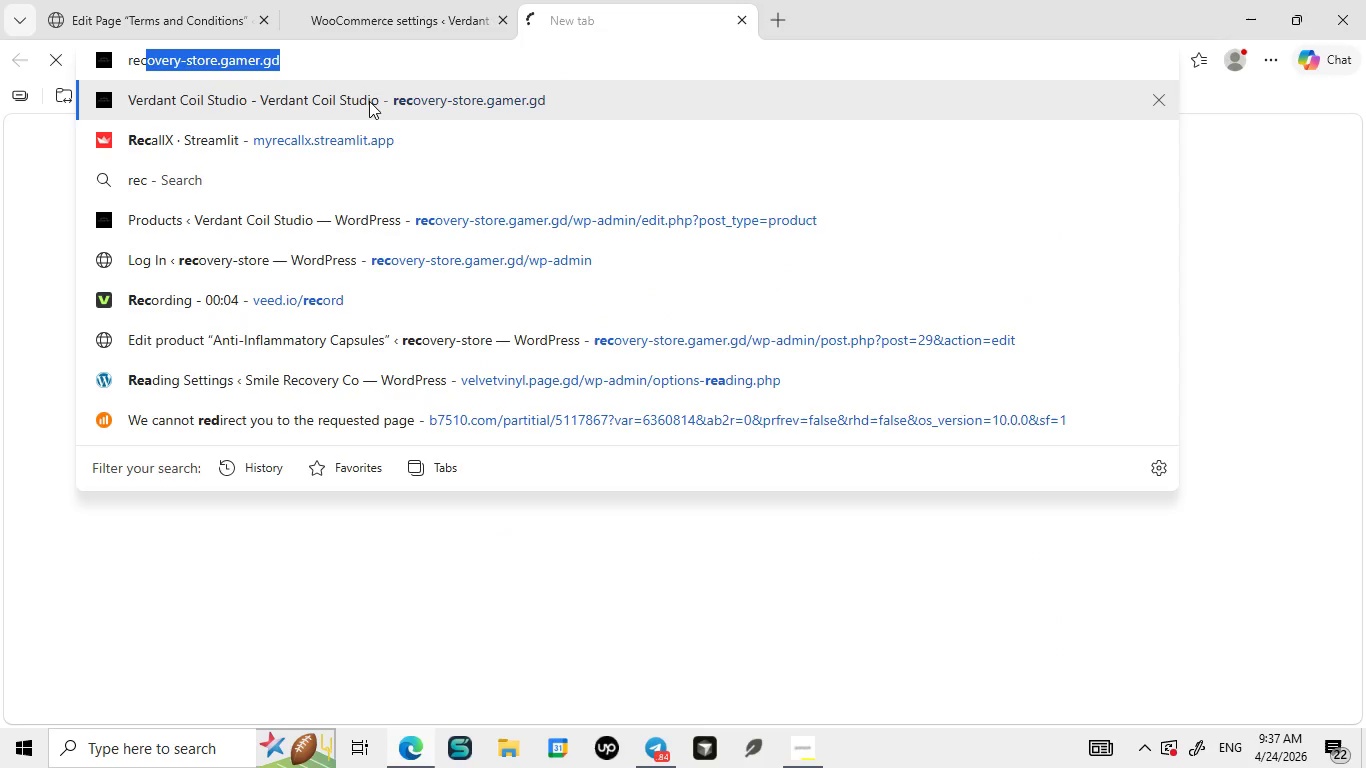 
left_click([369, 101])
 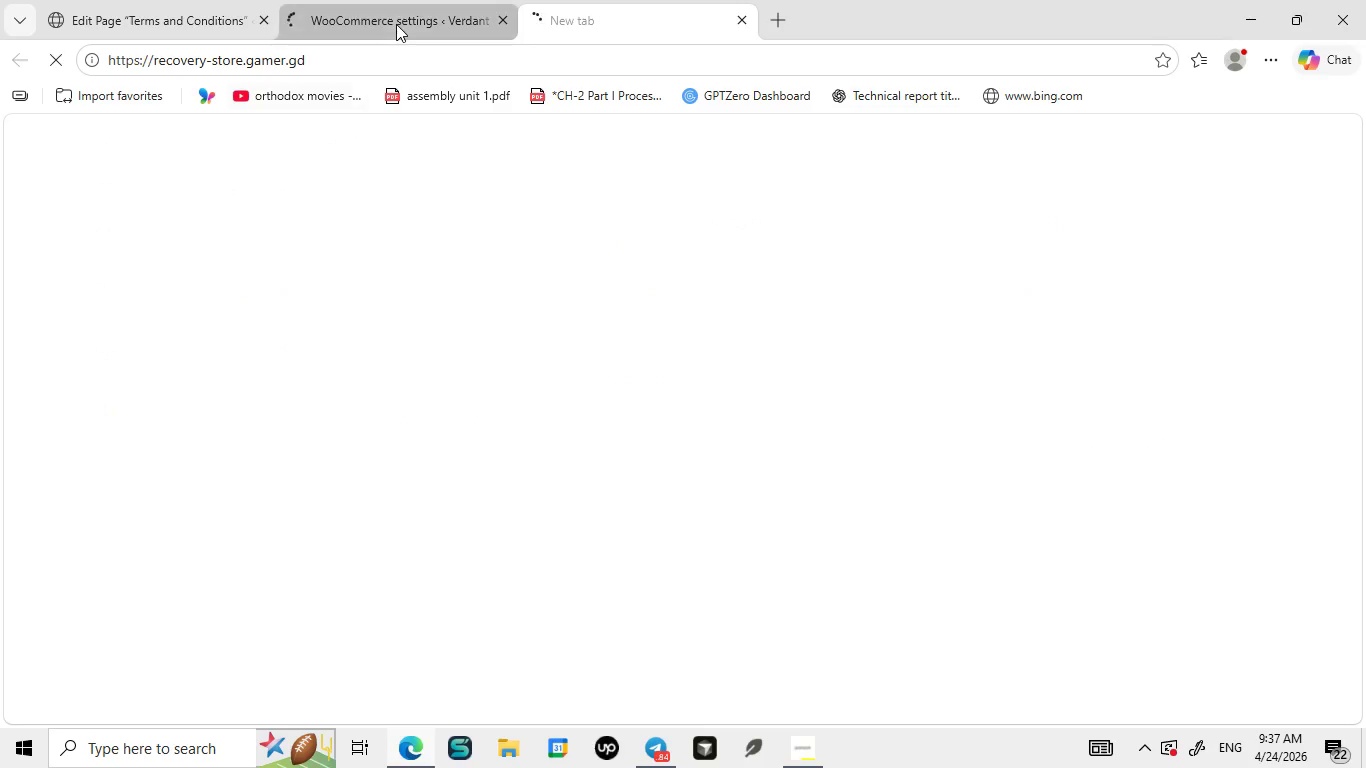 
left_click([396, 24])
 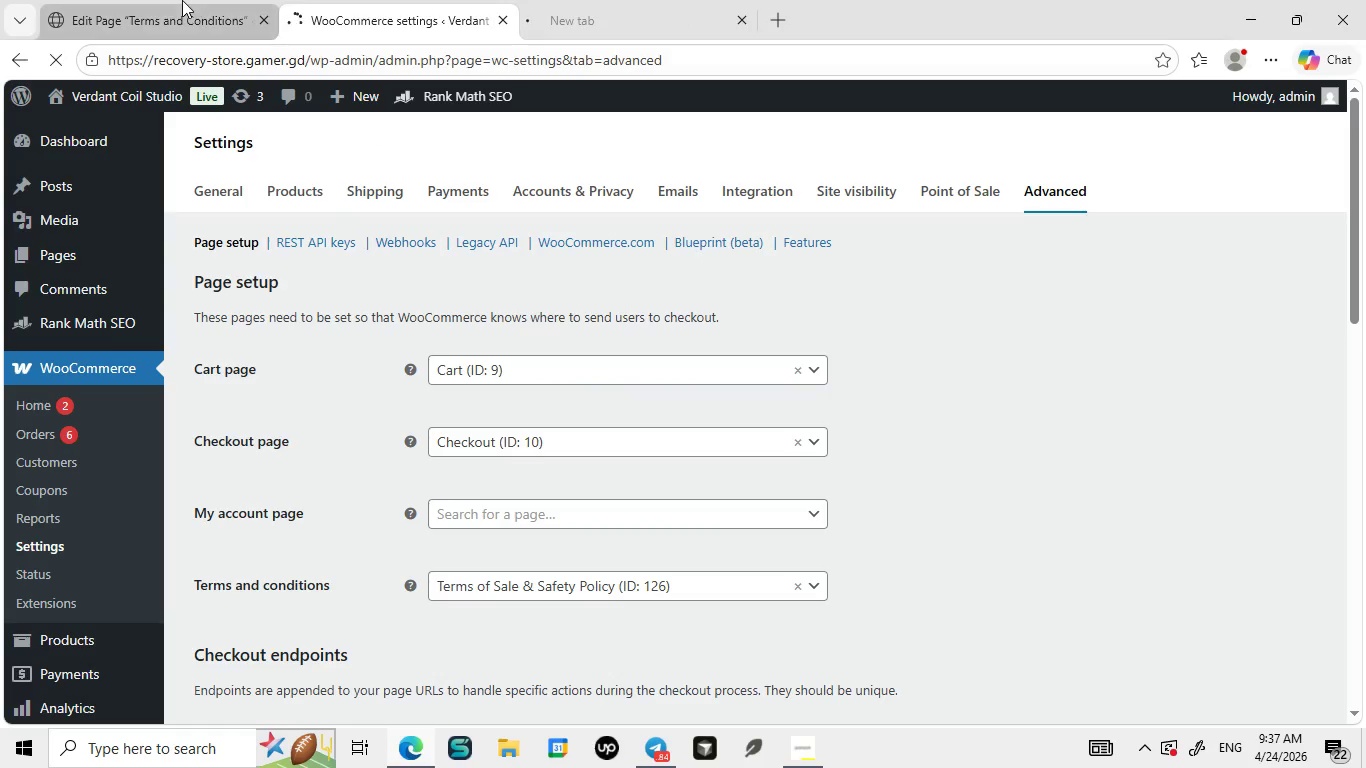 
left_click([182, 0])
 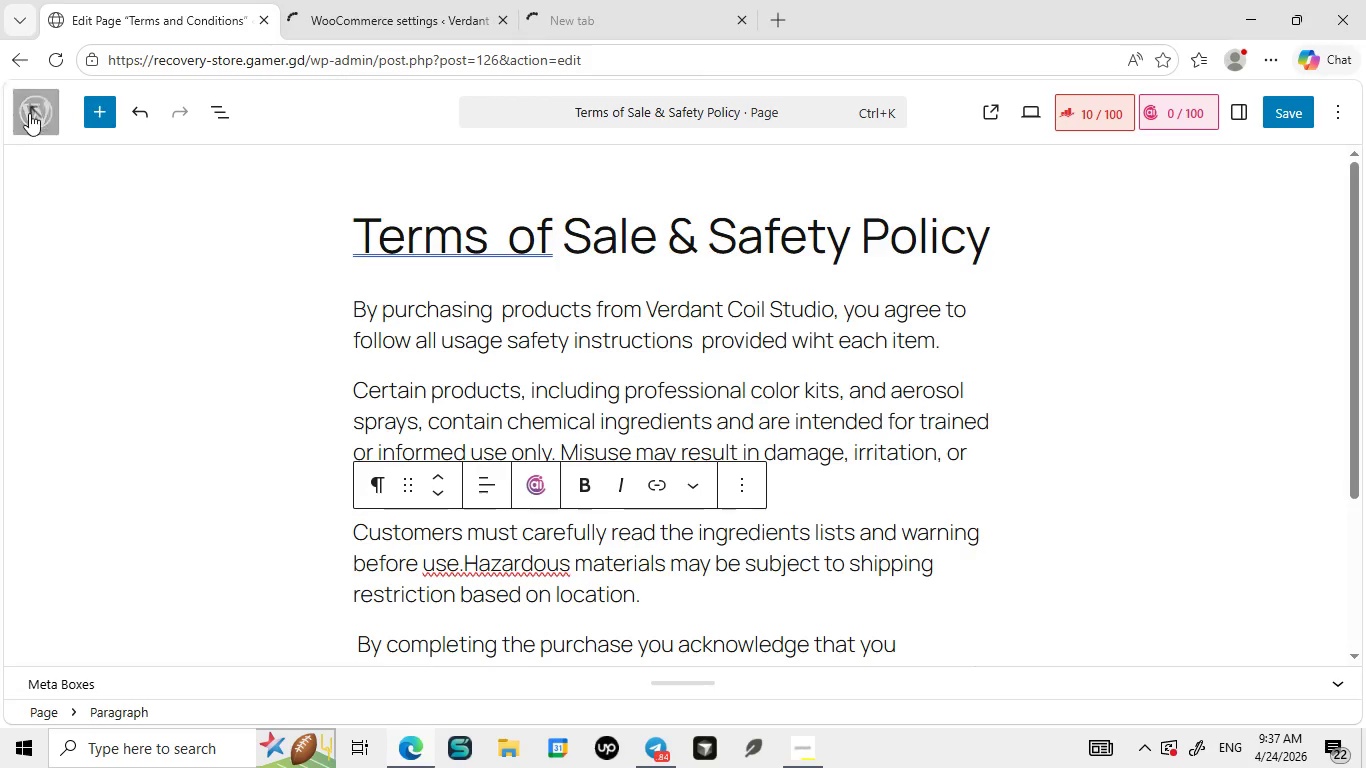 
left_click([29, 113])
 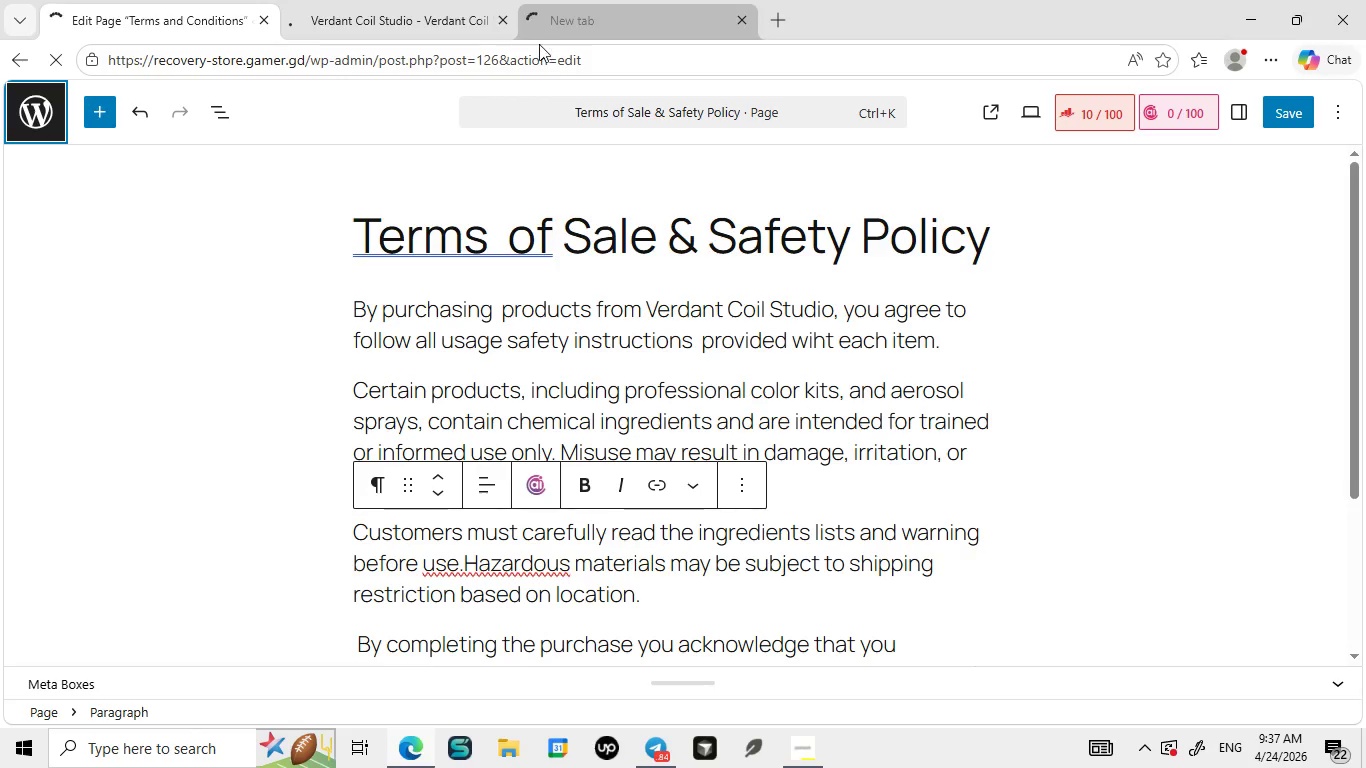 
left_click([429, 0])
 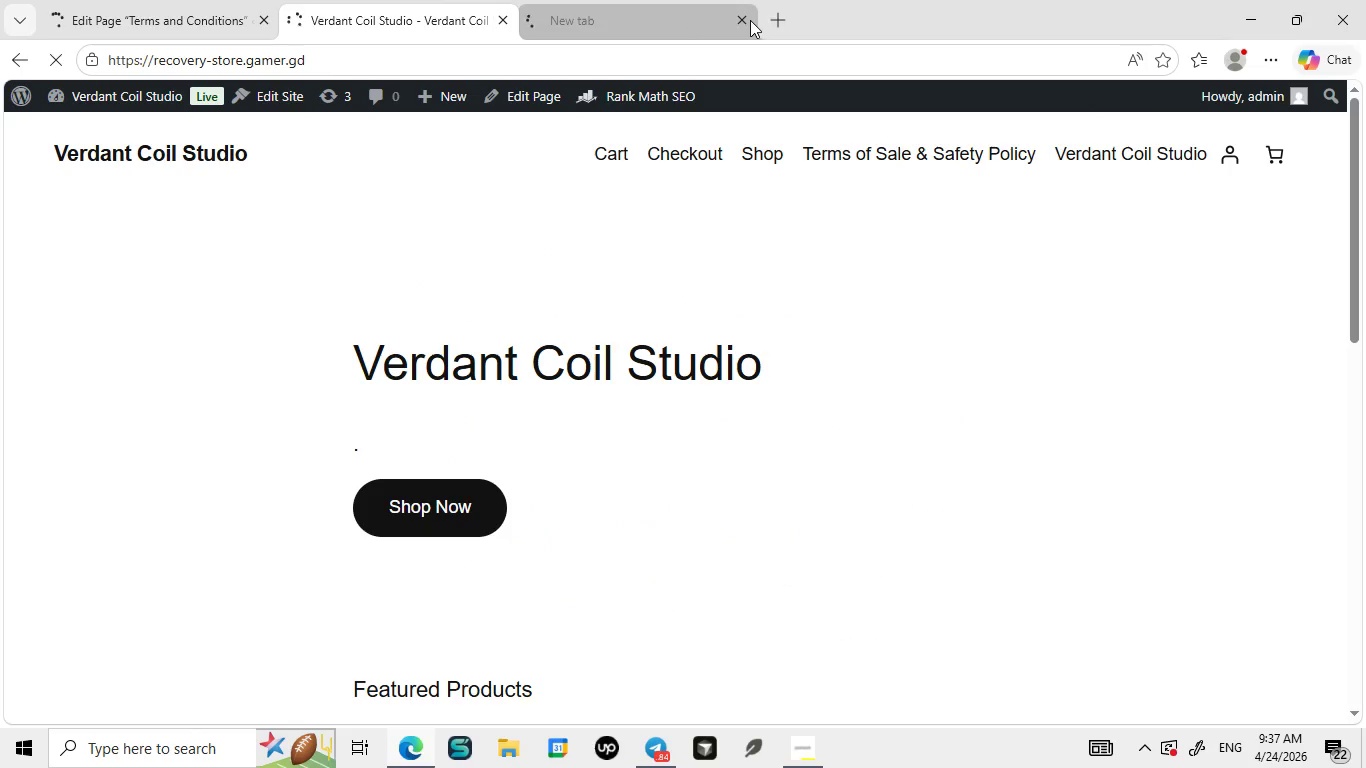 
left_click([750, 20])
 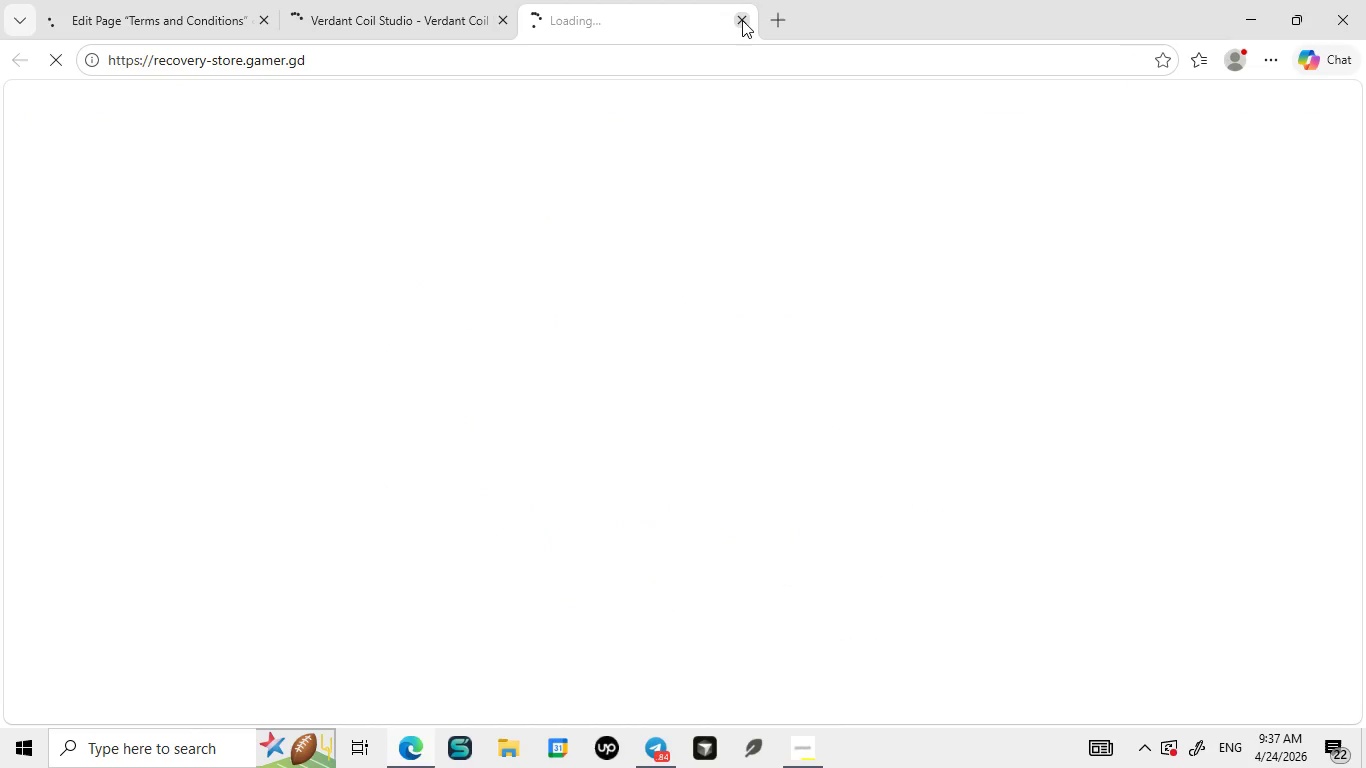 
left_click([742, 20])
 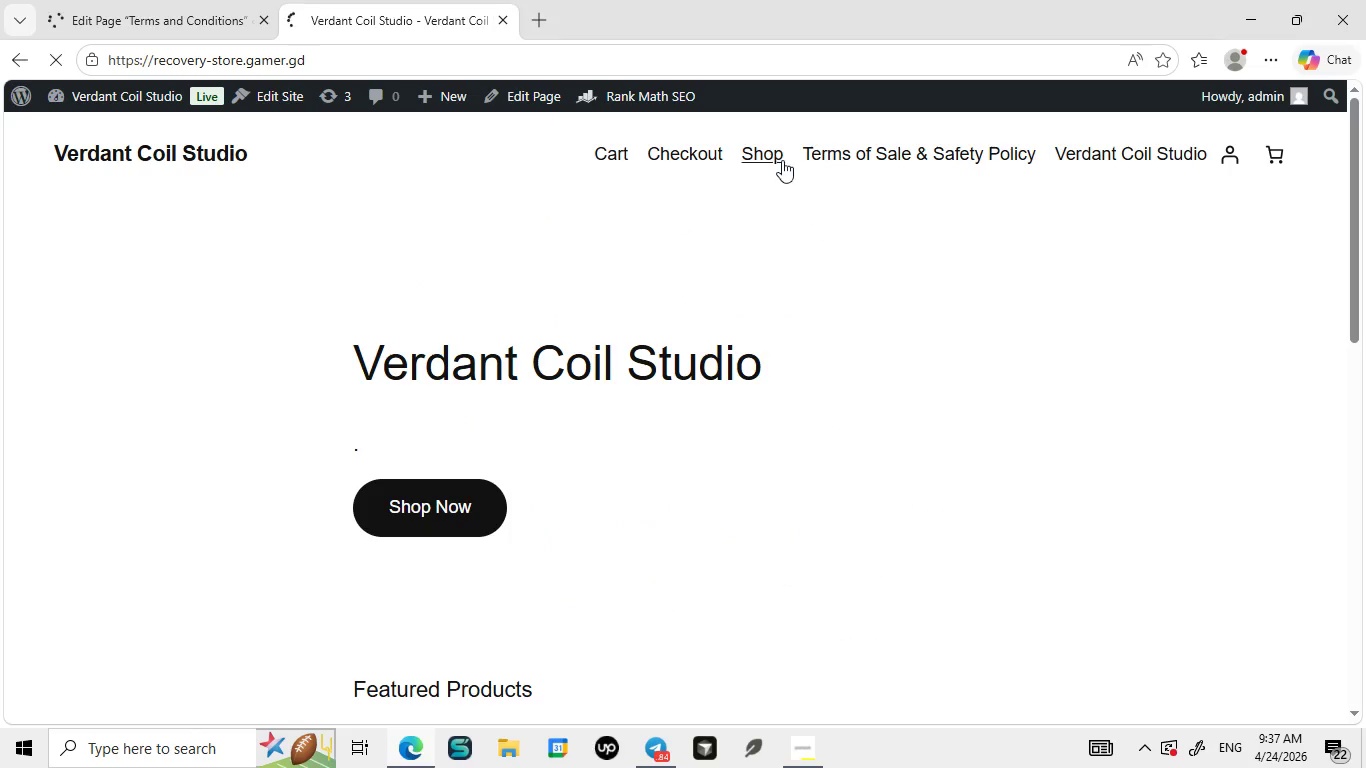 
left_click([781, 150])
 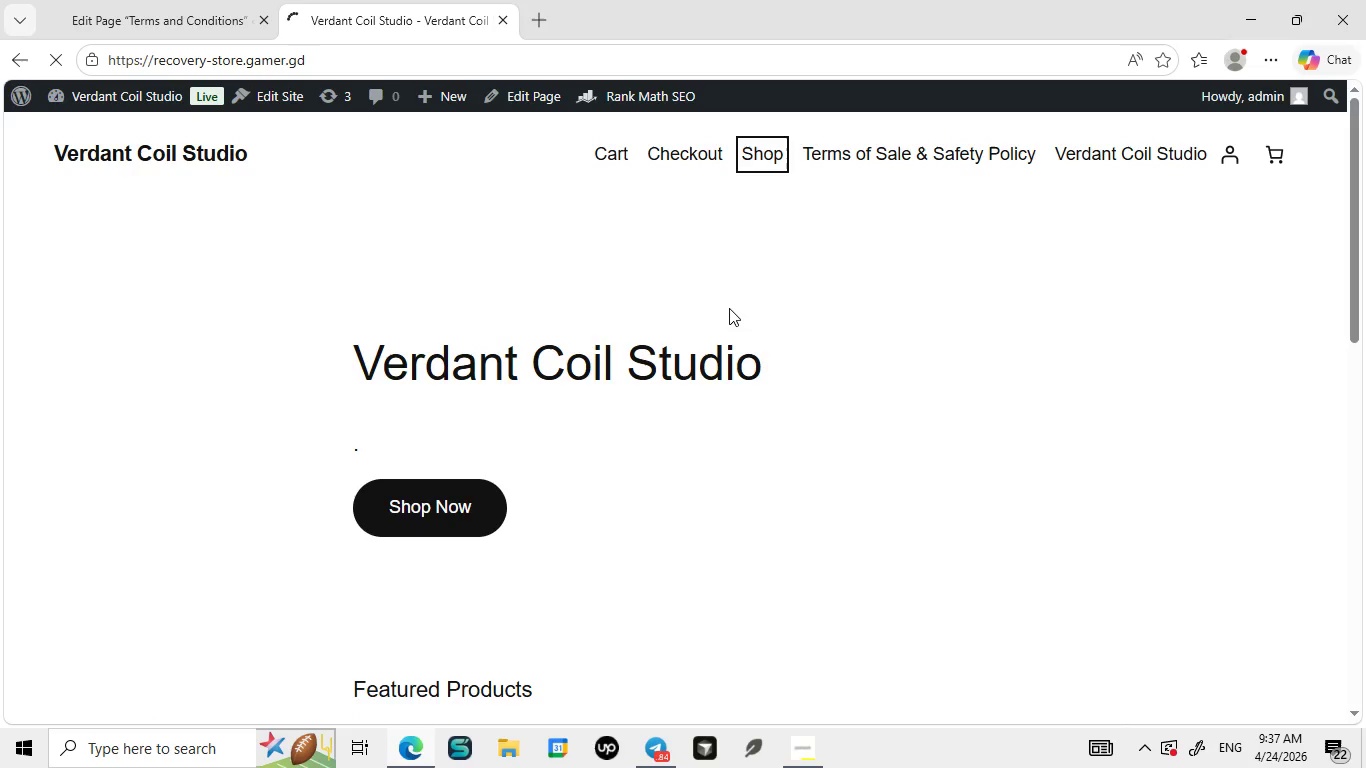 
wait(7.73)
 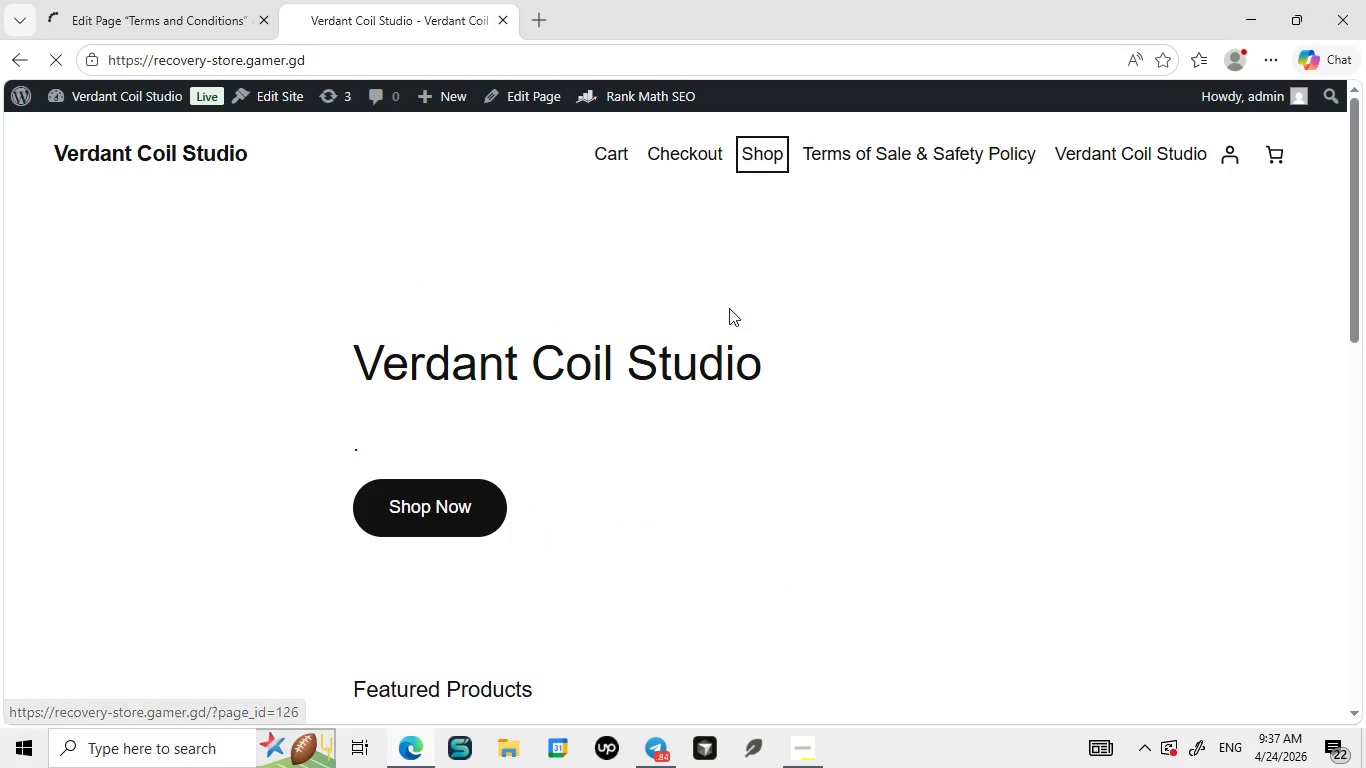 
left_click([756, 153])
 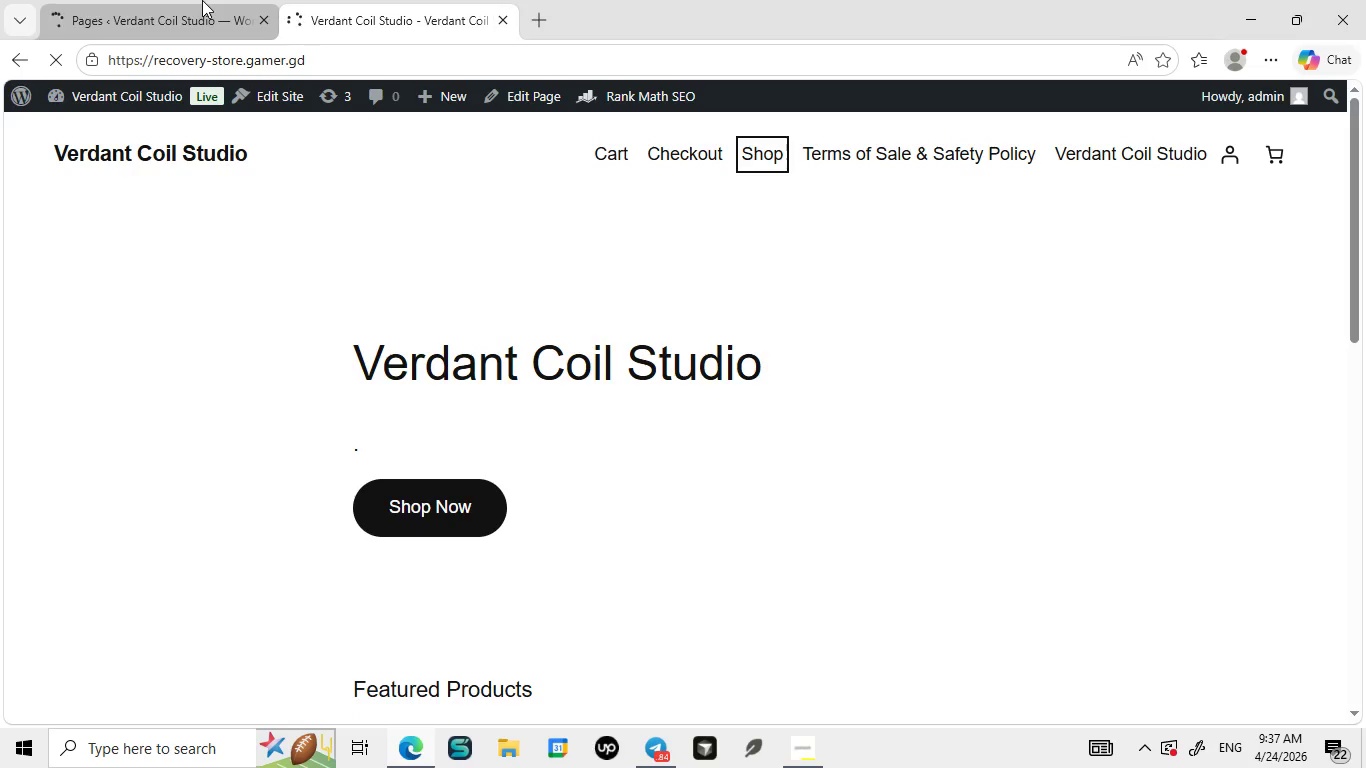 
left_click([202, 0])
 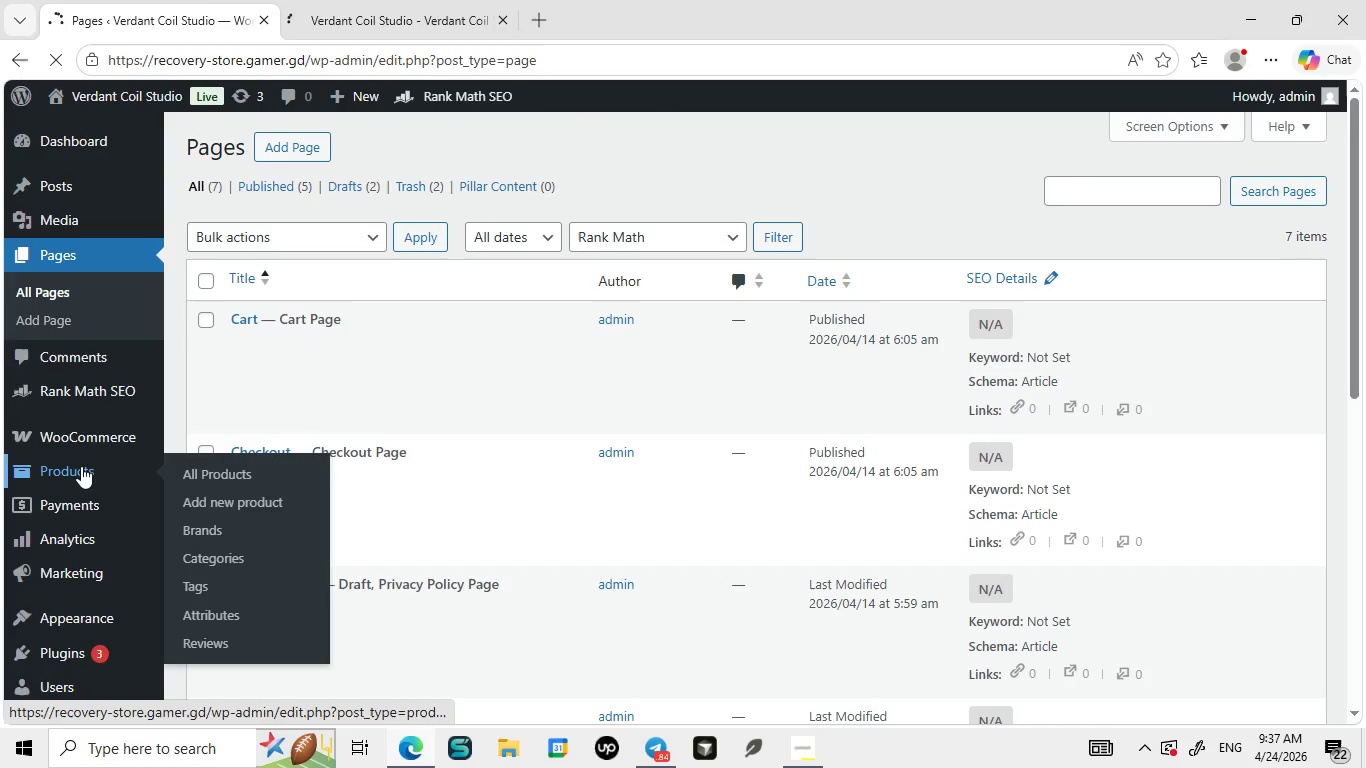 
left_click([225, 474])
 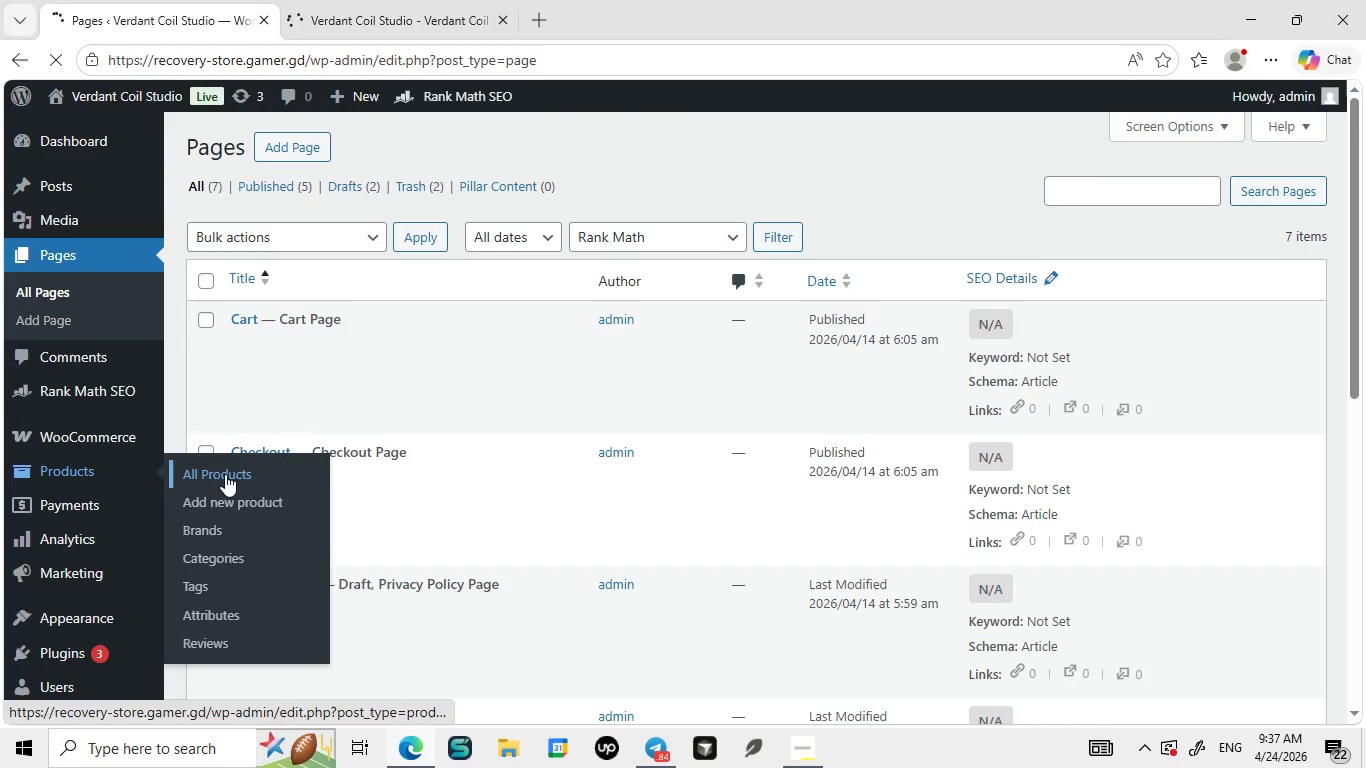 
double_click([225, 474])
 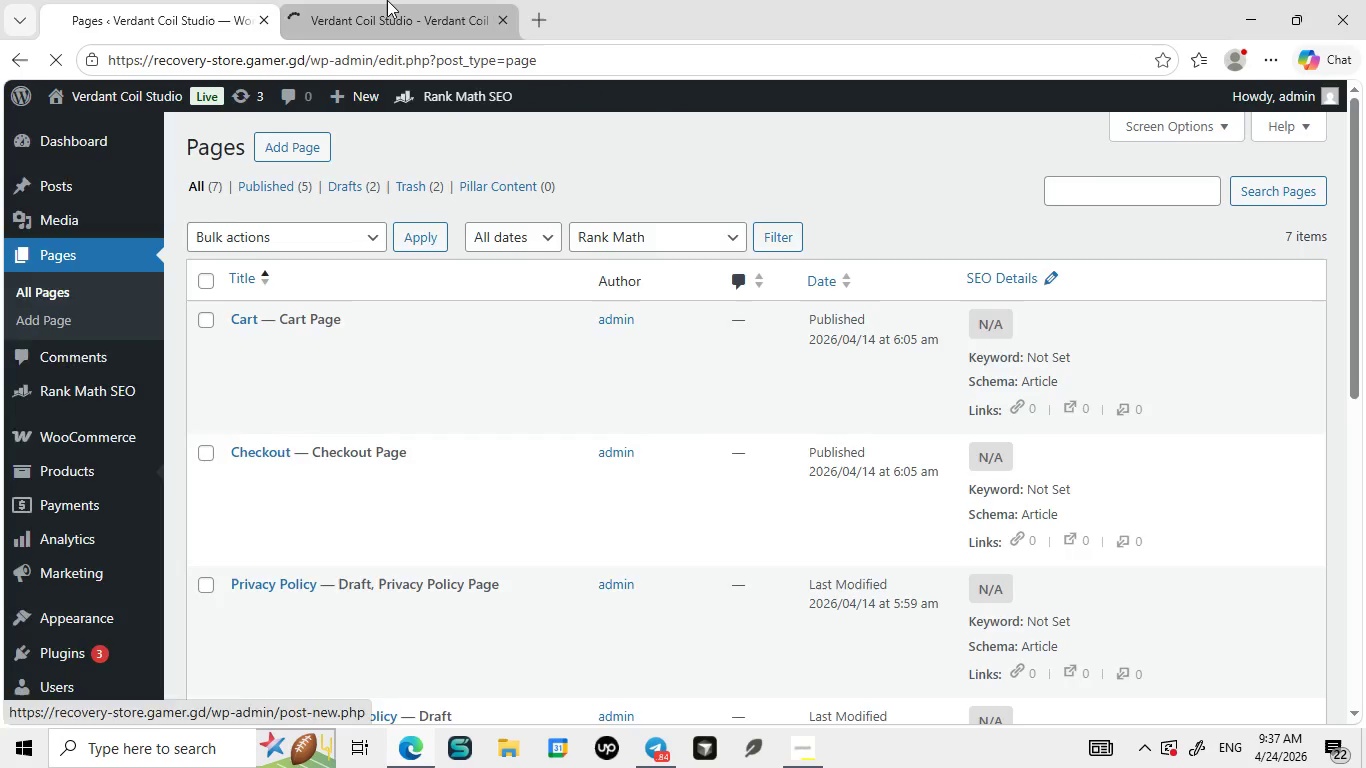 
left_click([387, 0])
 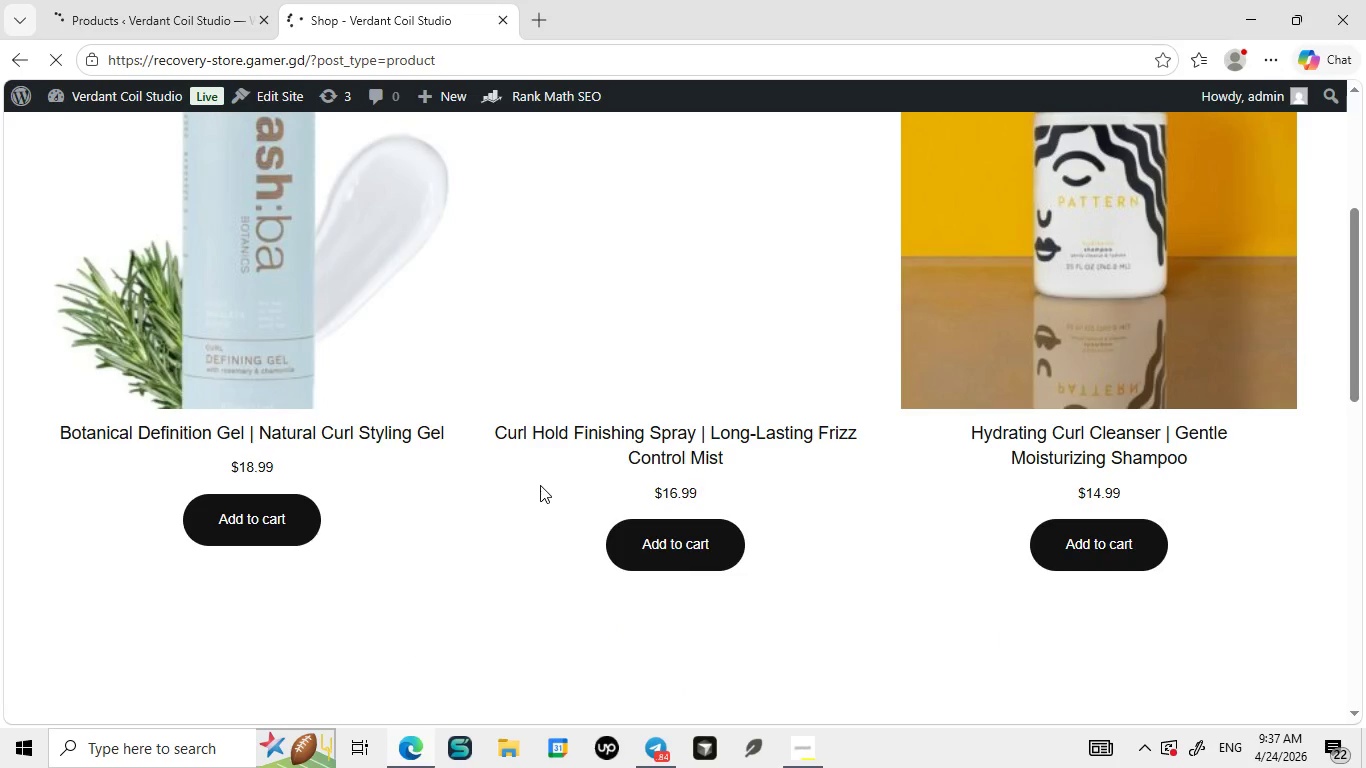 
wait(25.7)
 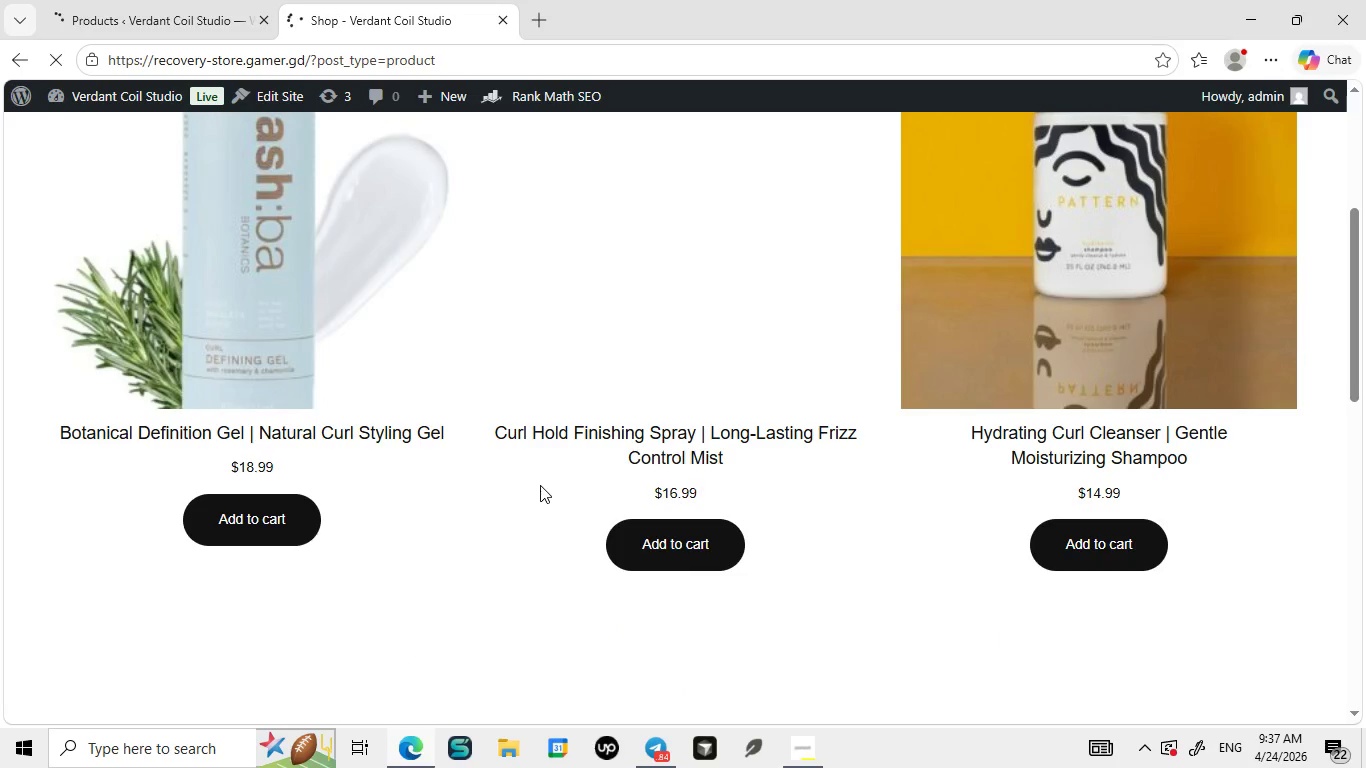 
left_click([699, 453])
 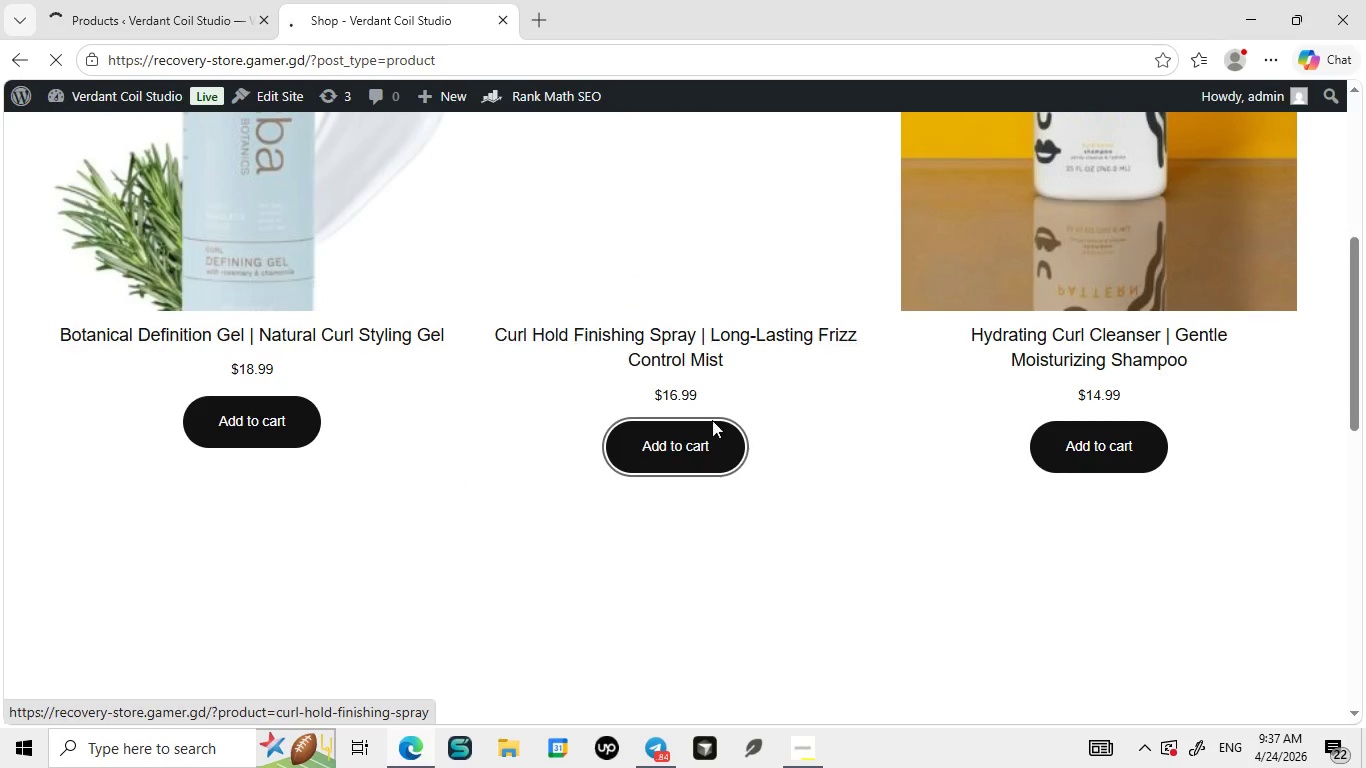 
left_click([688, 440])
 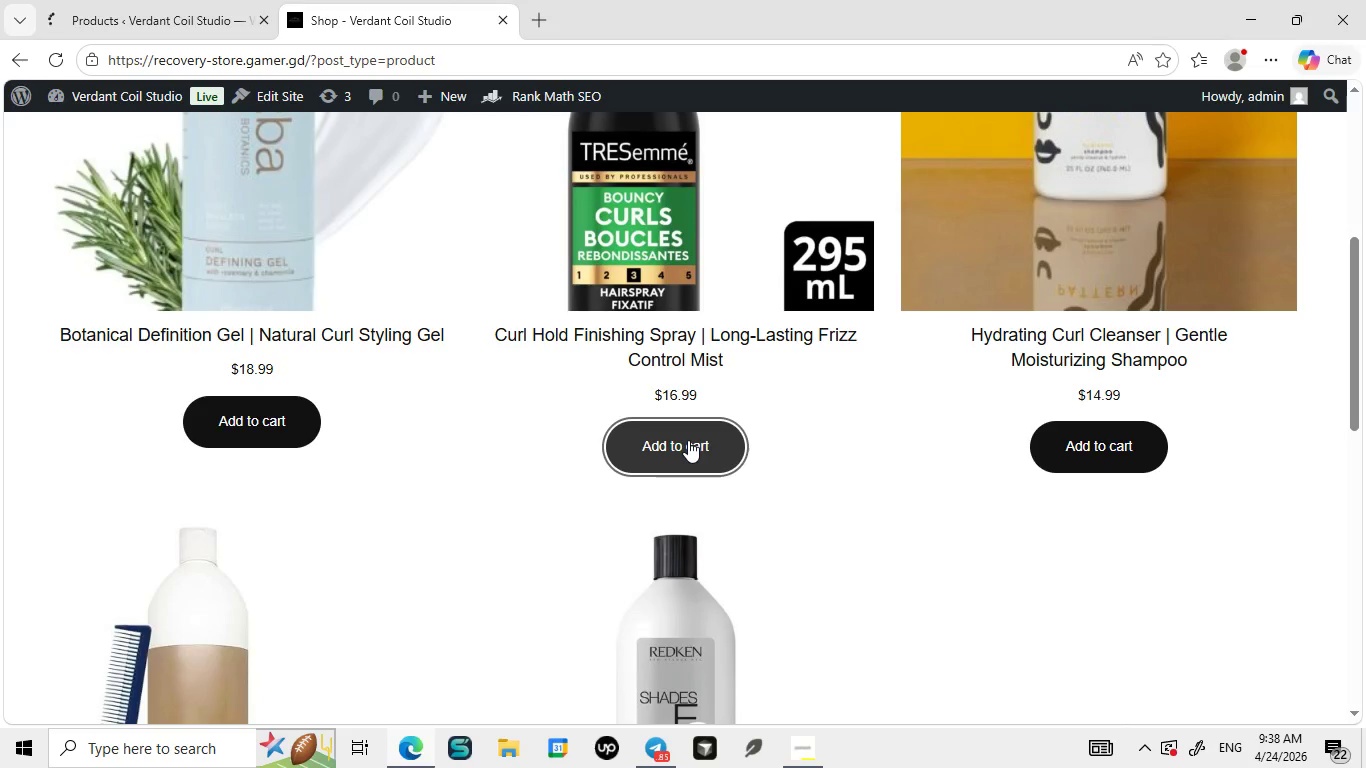 
wait(21.11)
 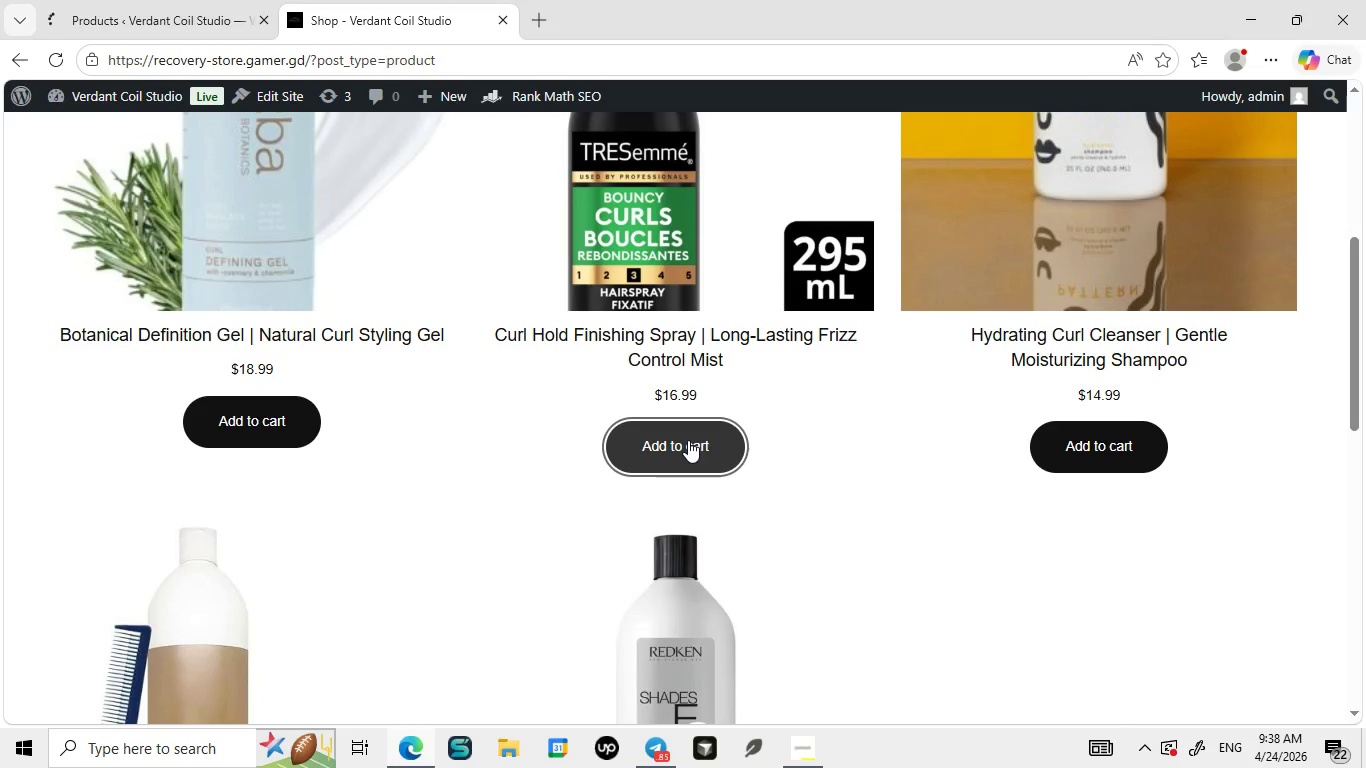 
left_click([688, 440])
 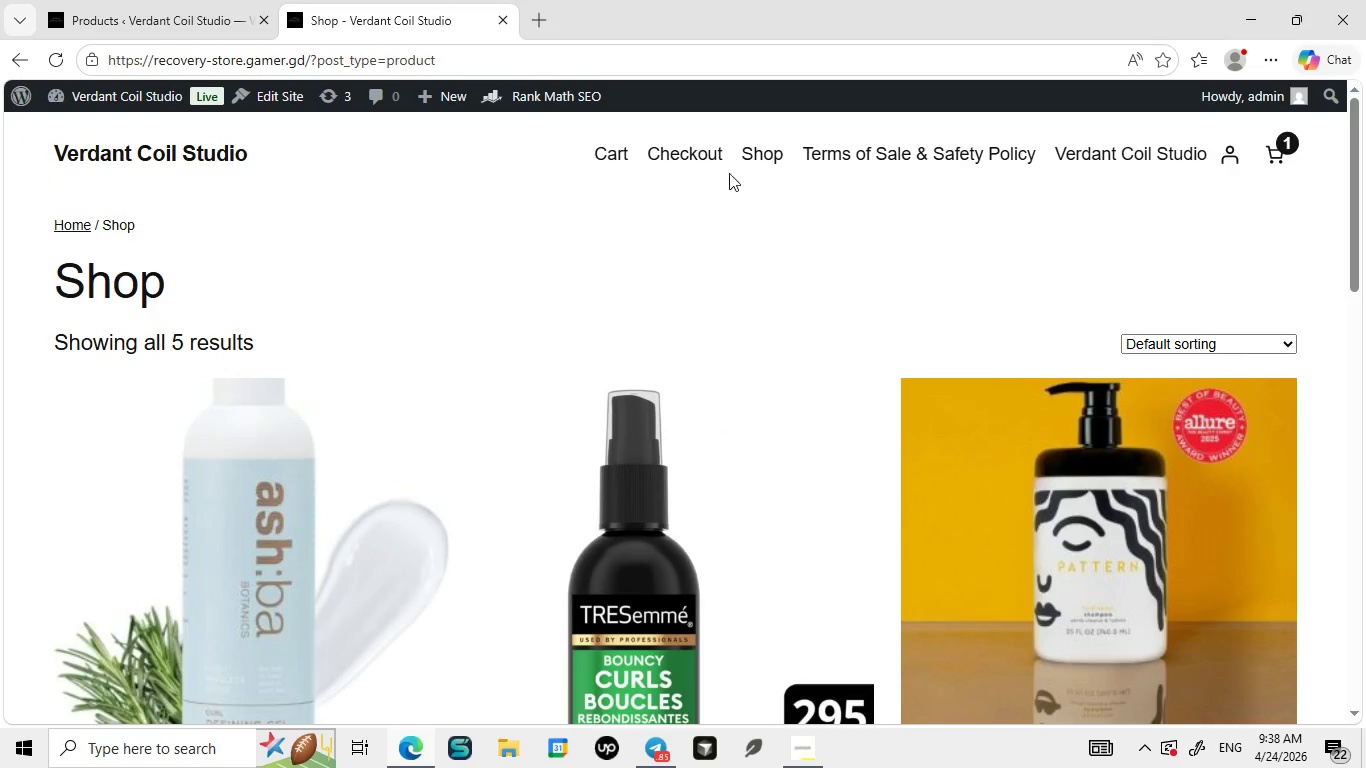 
left_click([604, 159])
 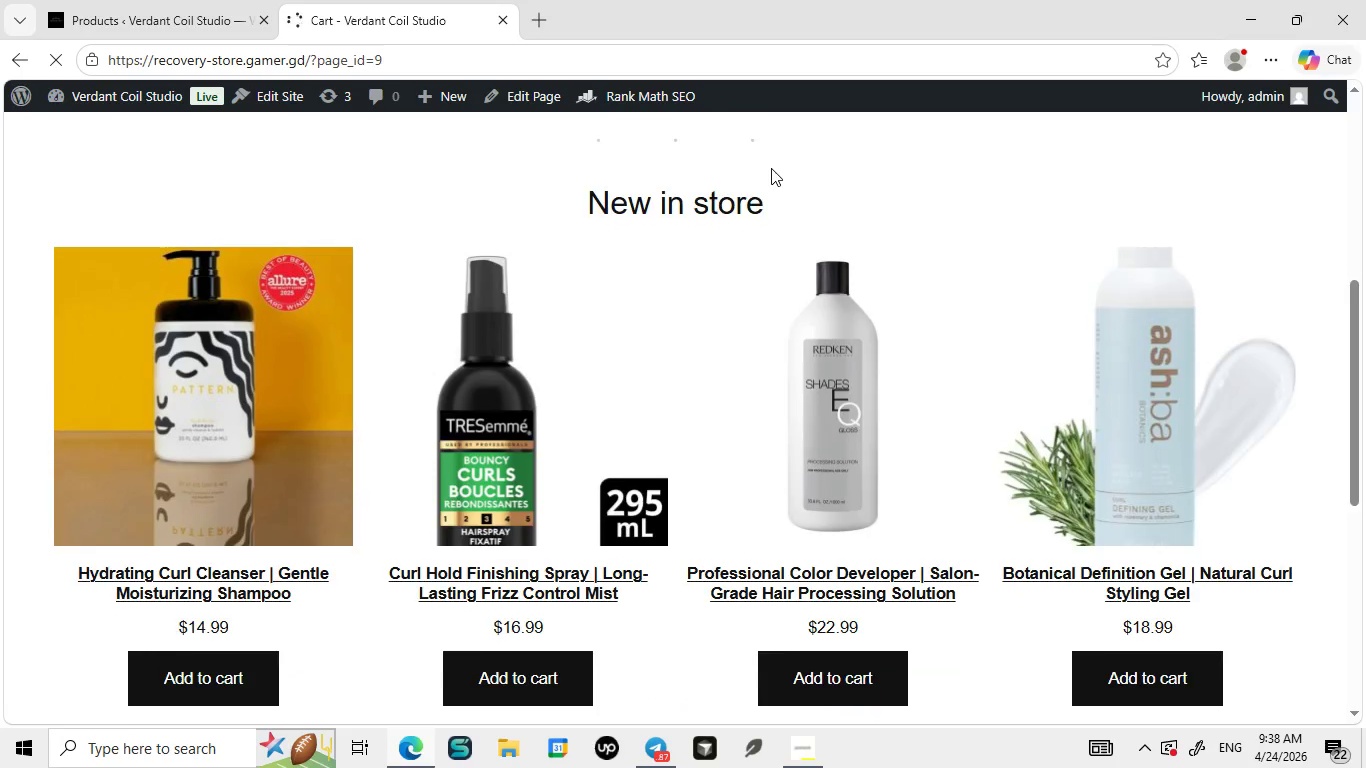 
wait(32.97)
 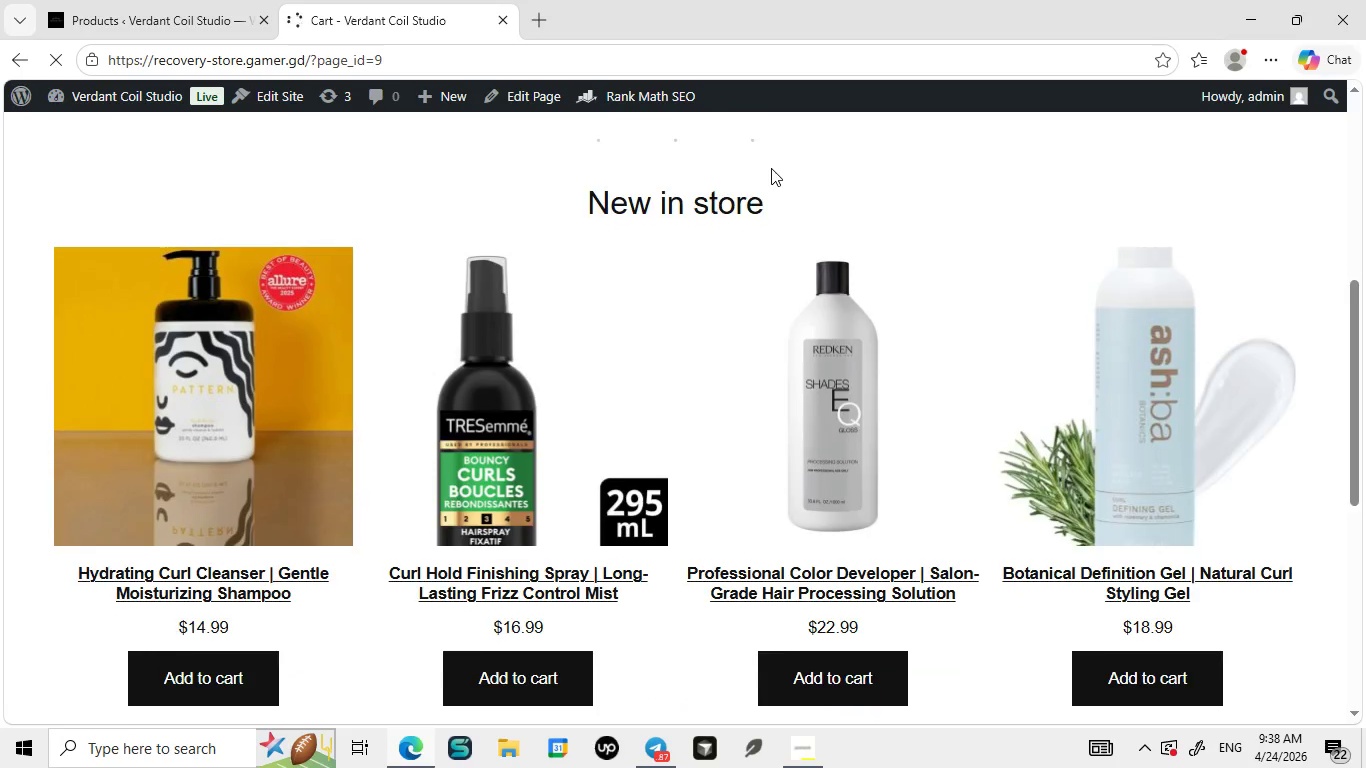 
left_click([527, 515])
 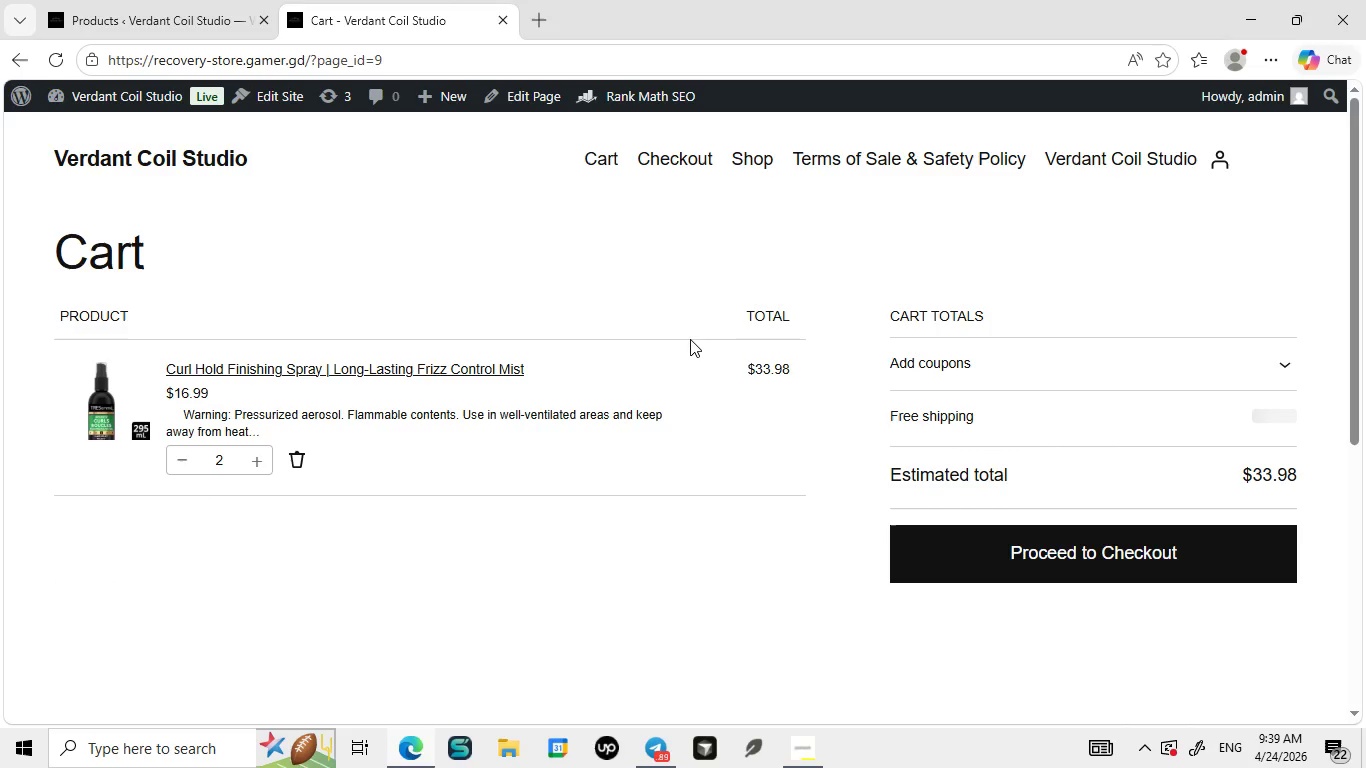 
wait(47.92)
 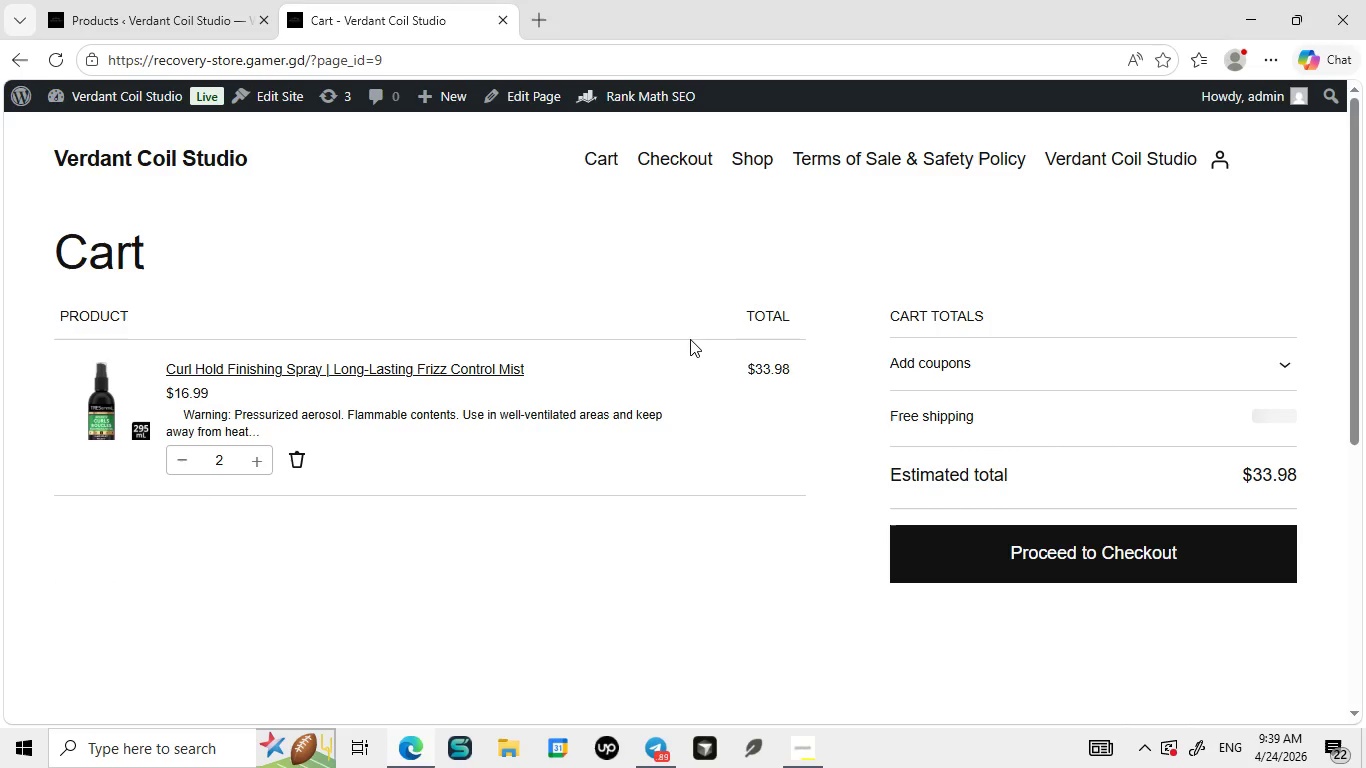 
left_click([1021, 556])
 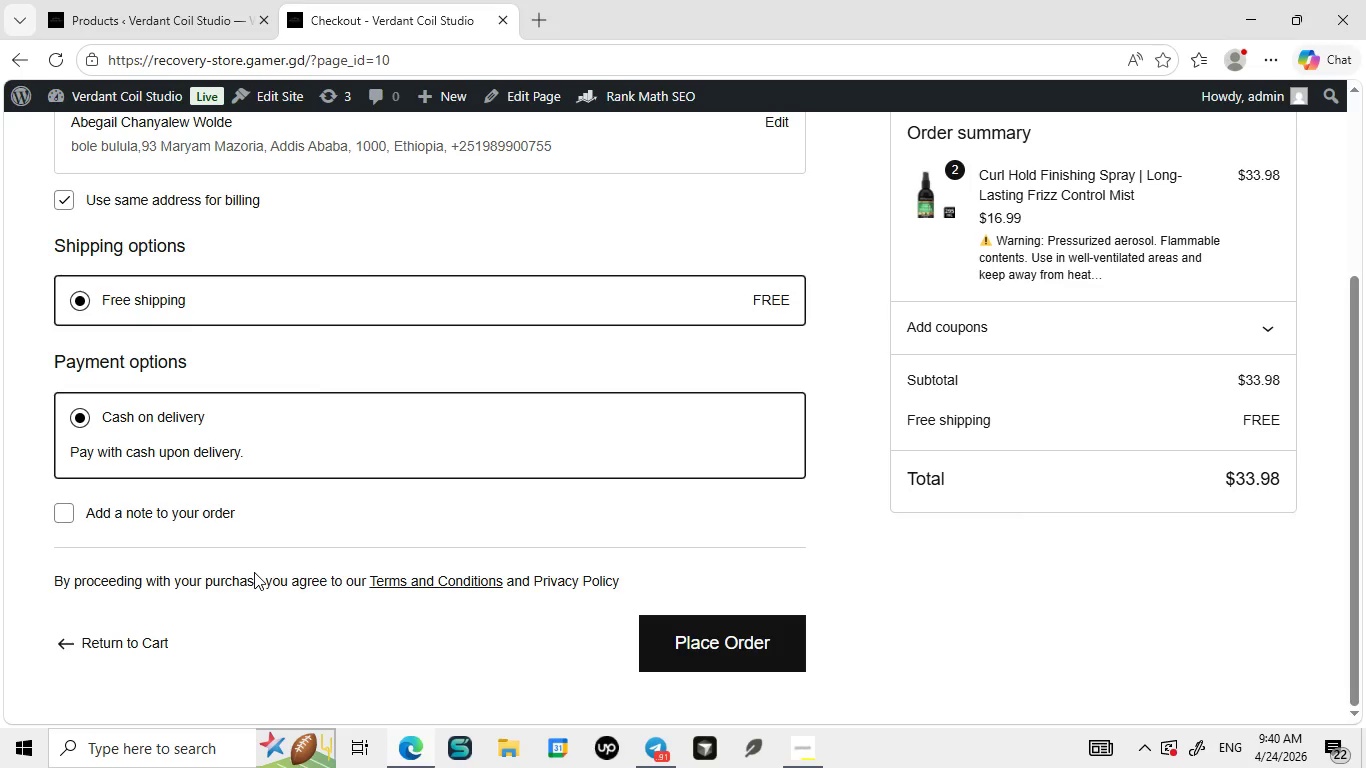 
wait(55.12)
 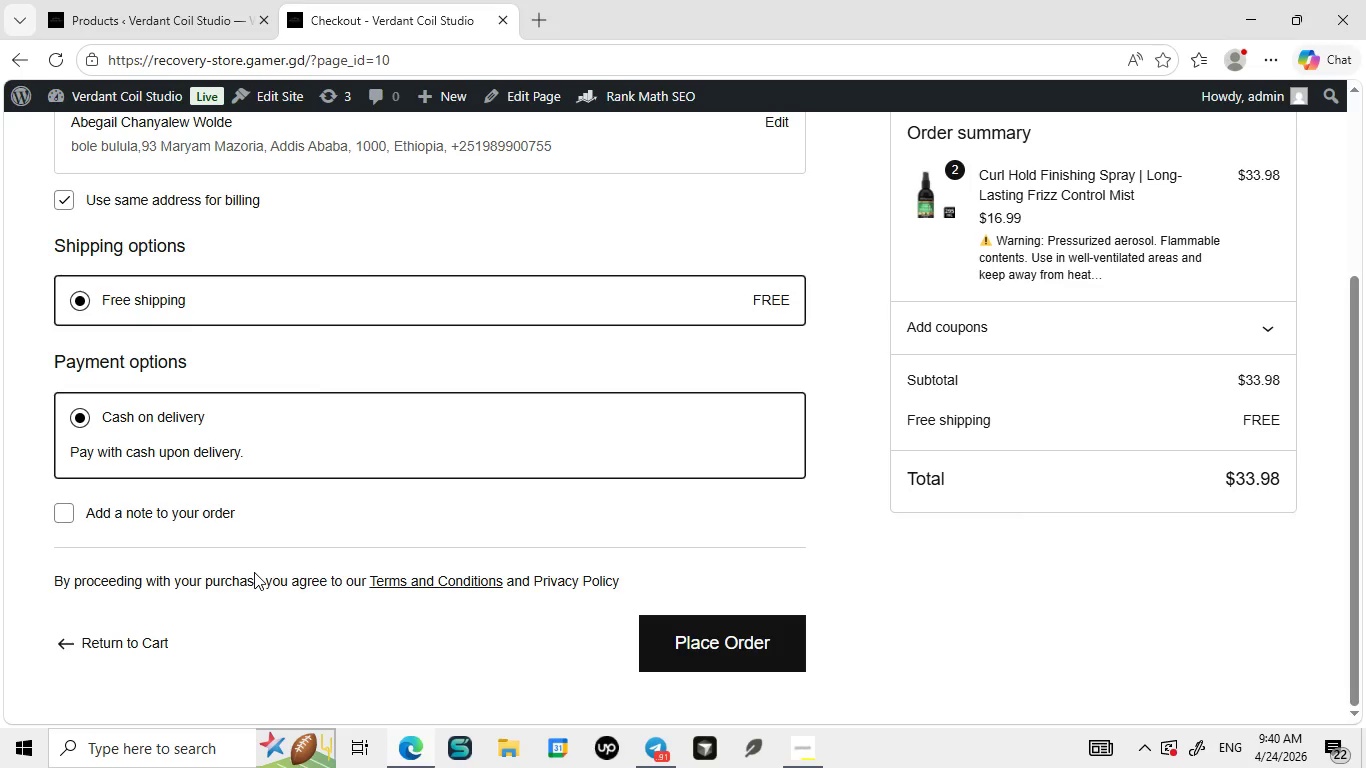 
left_click([457, 580])
 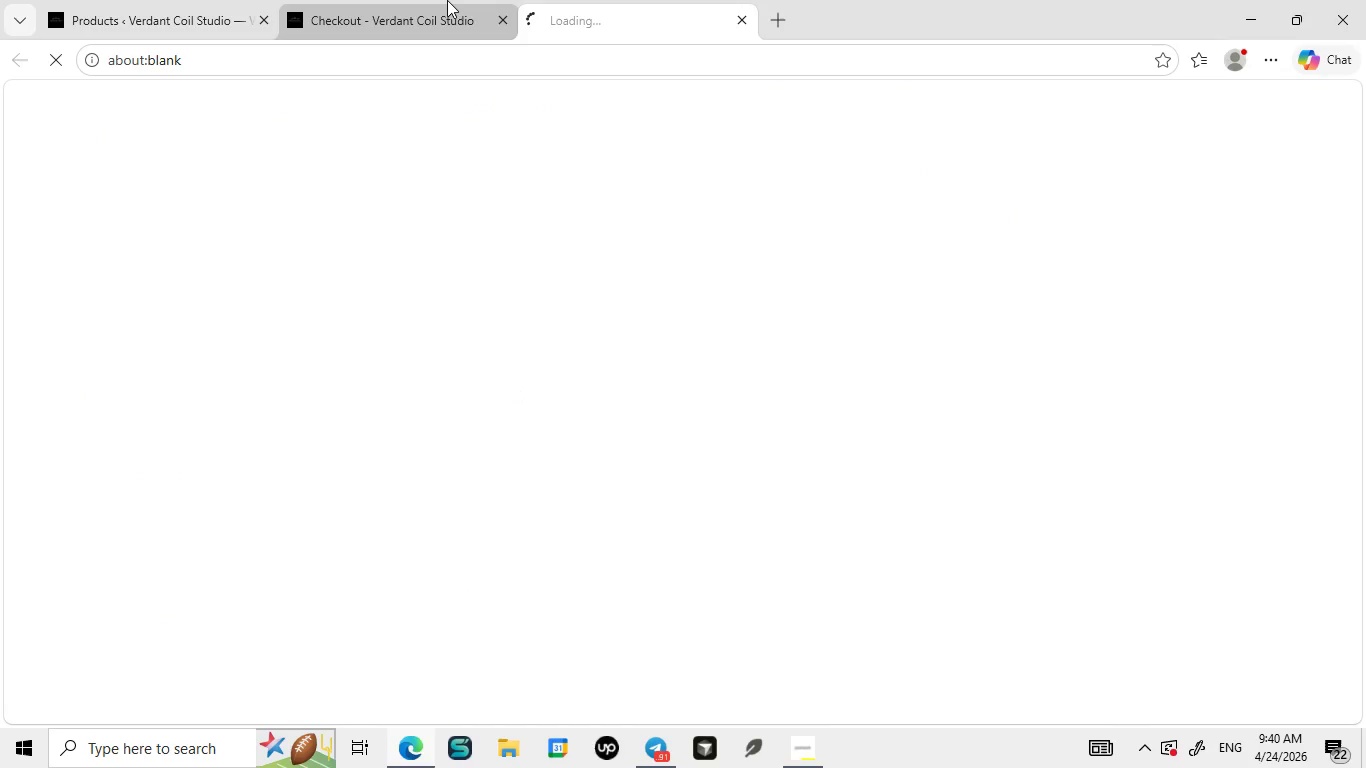 
left_click([447, 0])
 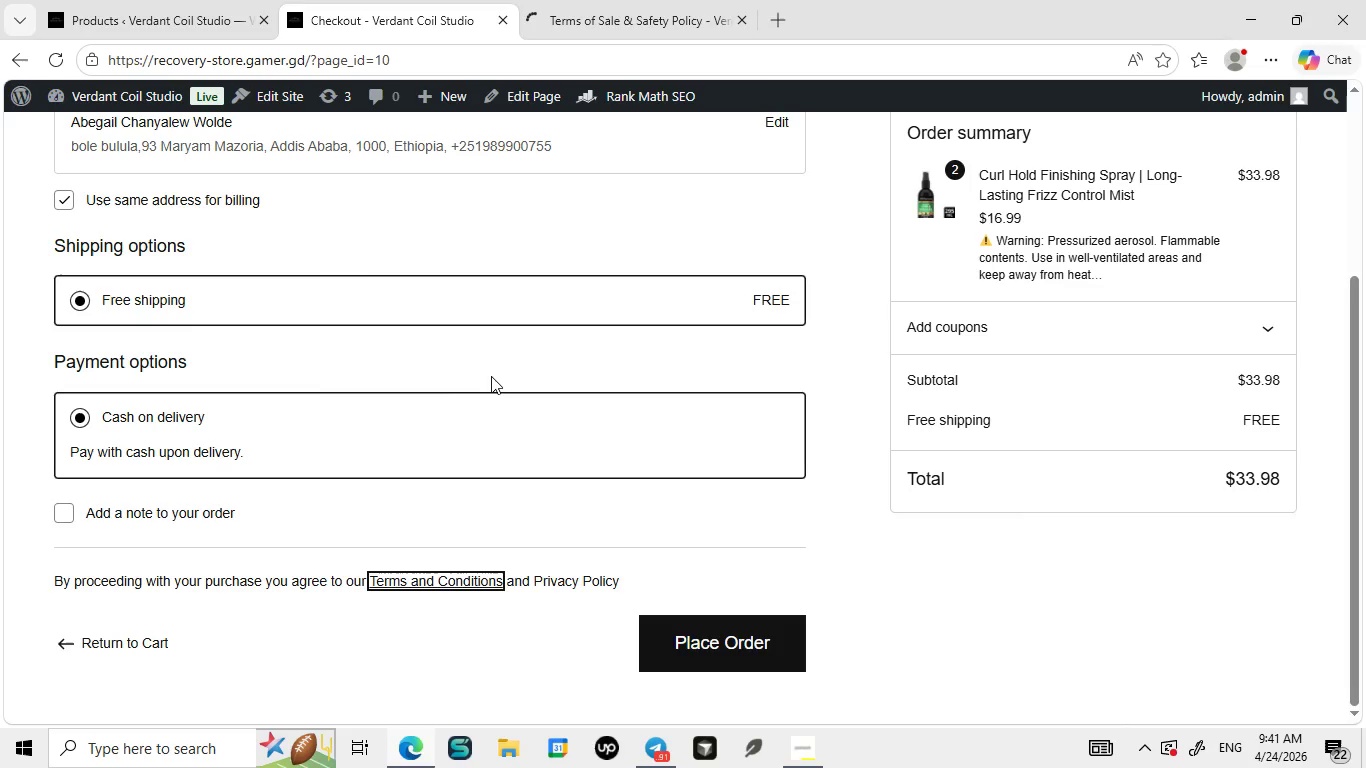 
wait(39.24)
 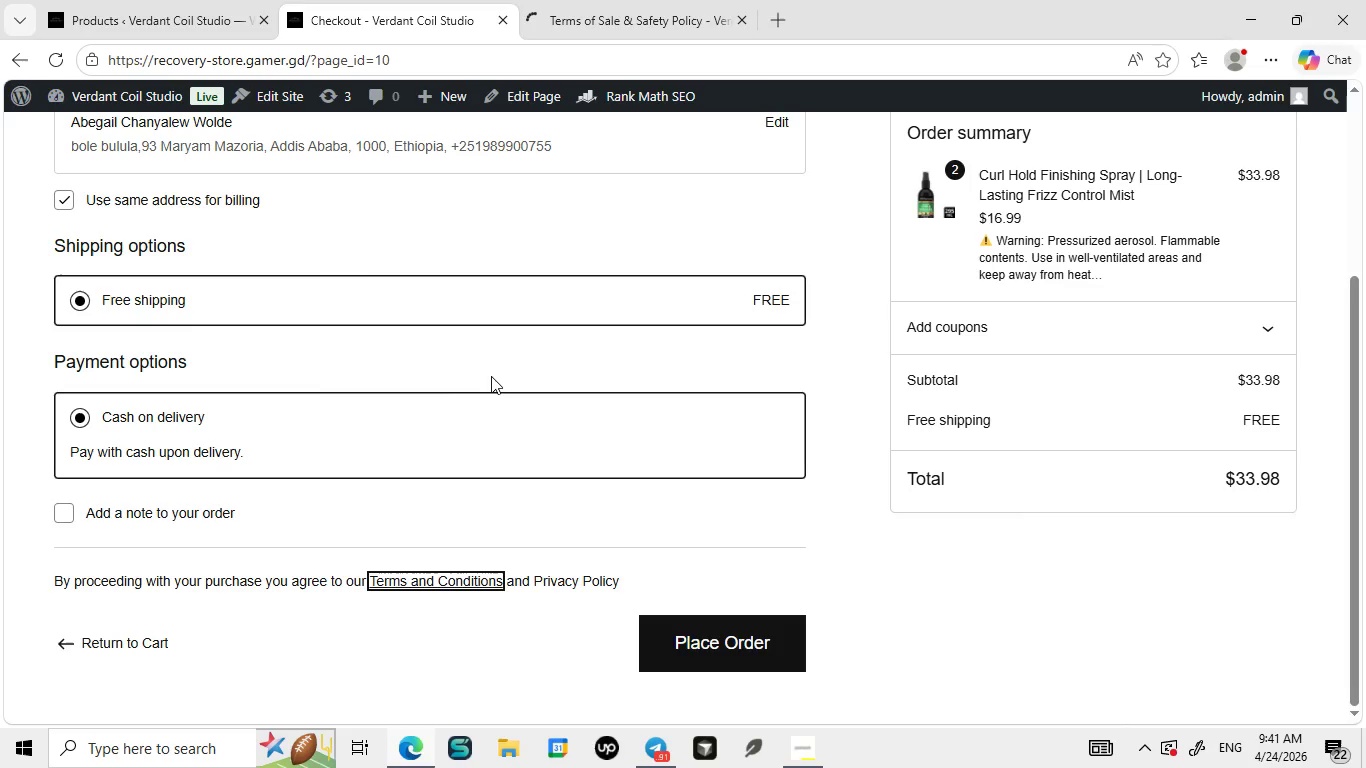 
left_click([192, 0])
 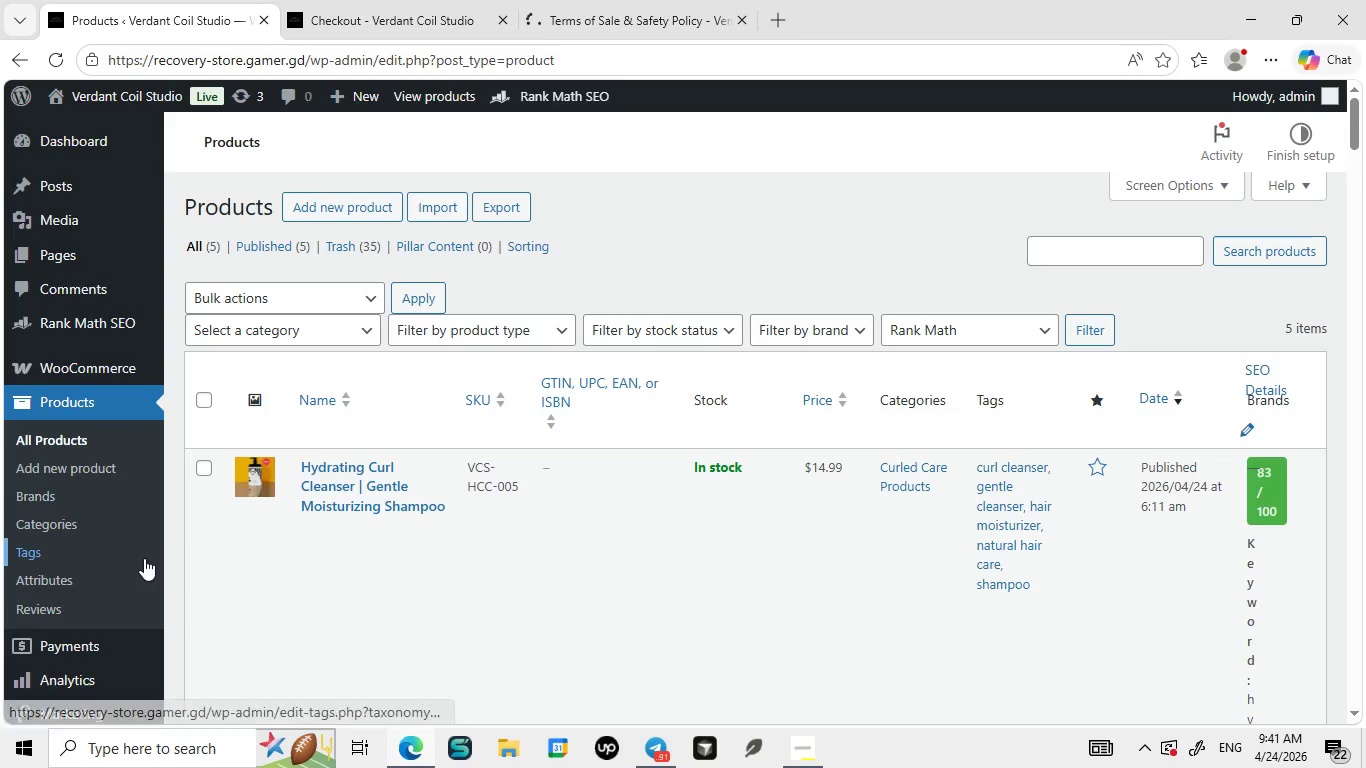 
mouse_move([97, 627])
 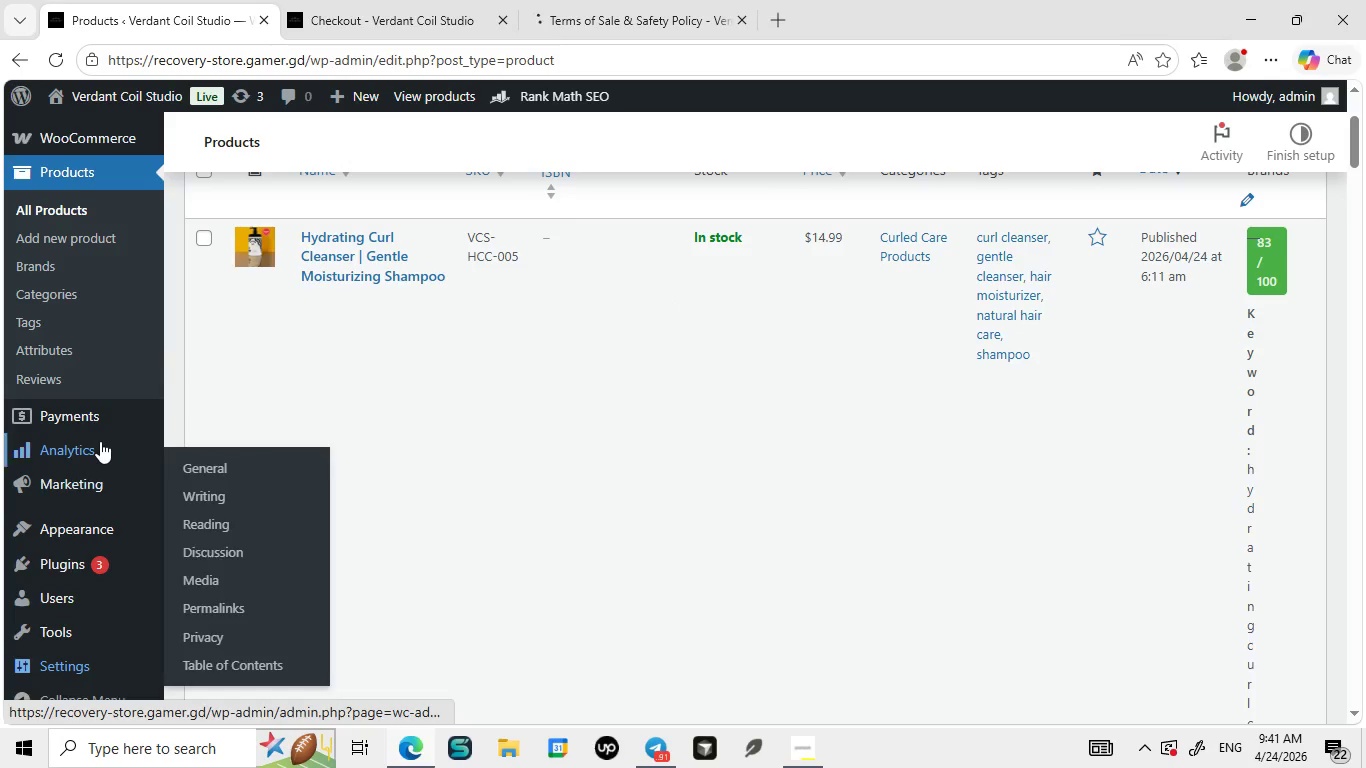 
mouse_move([100, 419])
 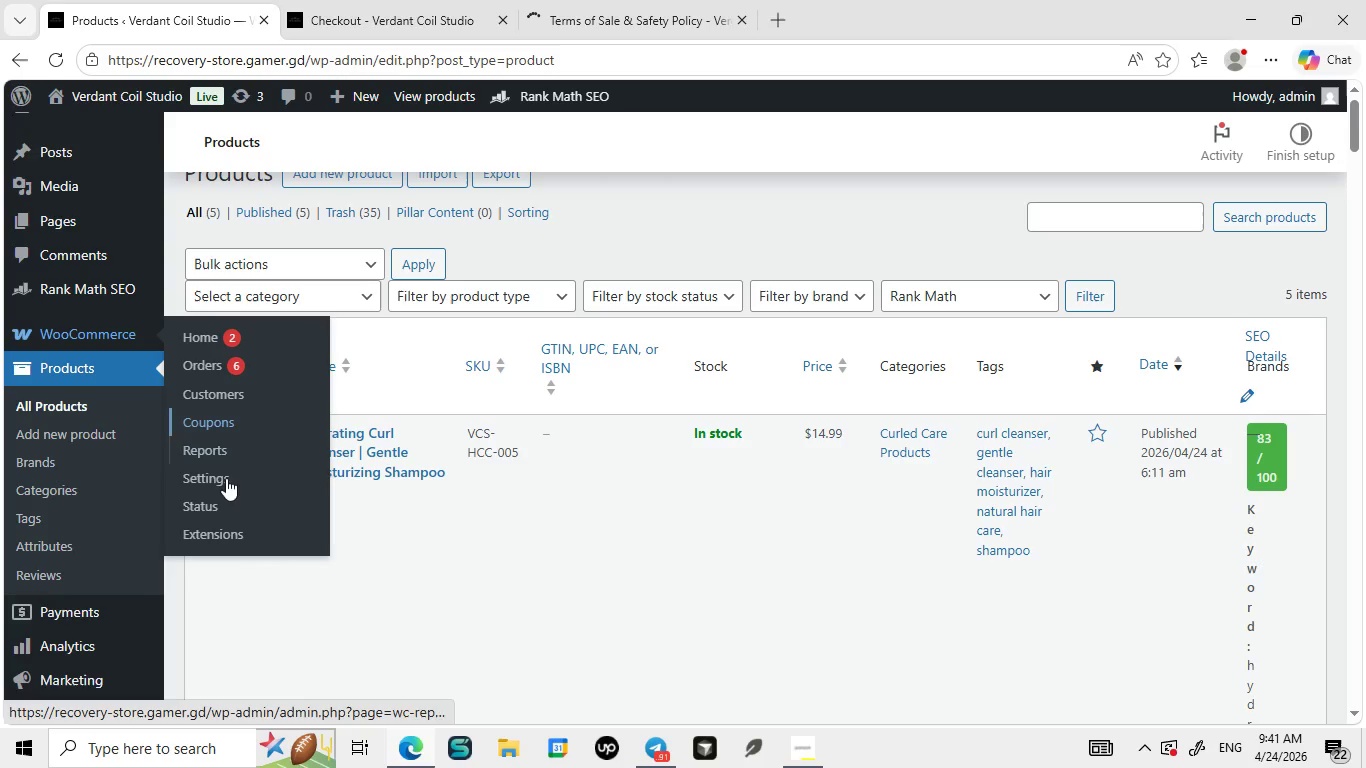 
left_click([226, 485])
 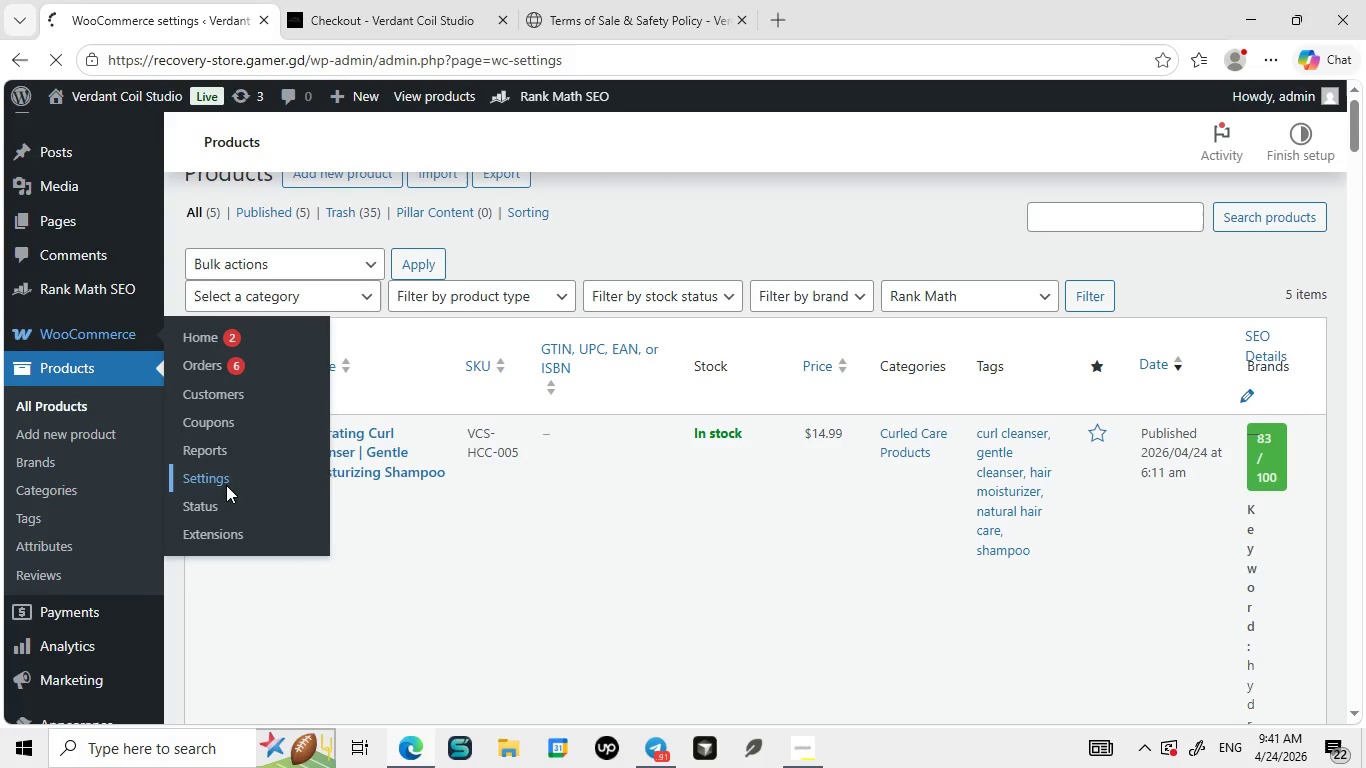 
wait(10.17)
 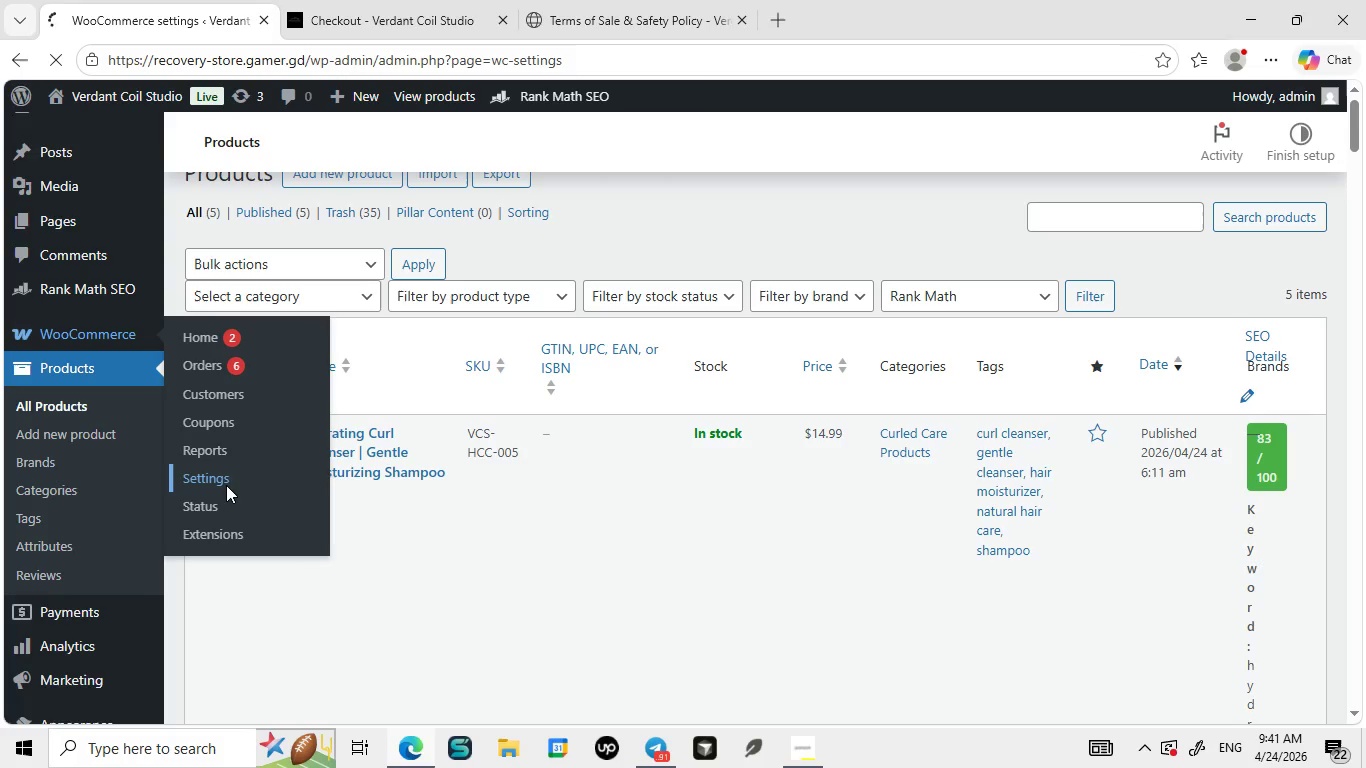 
left_click([615, 188])
 